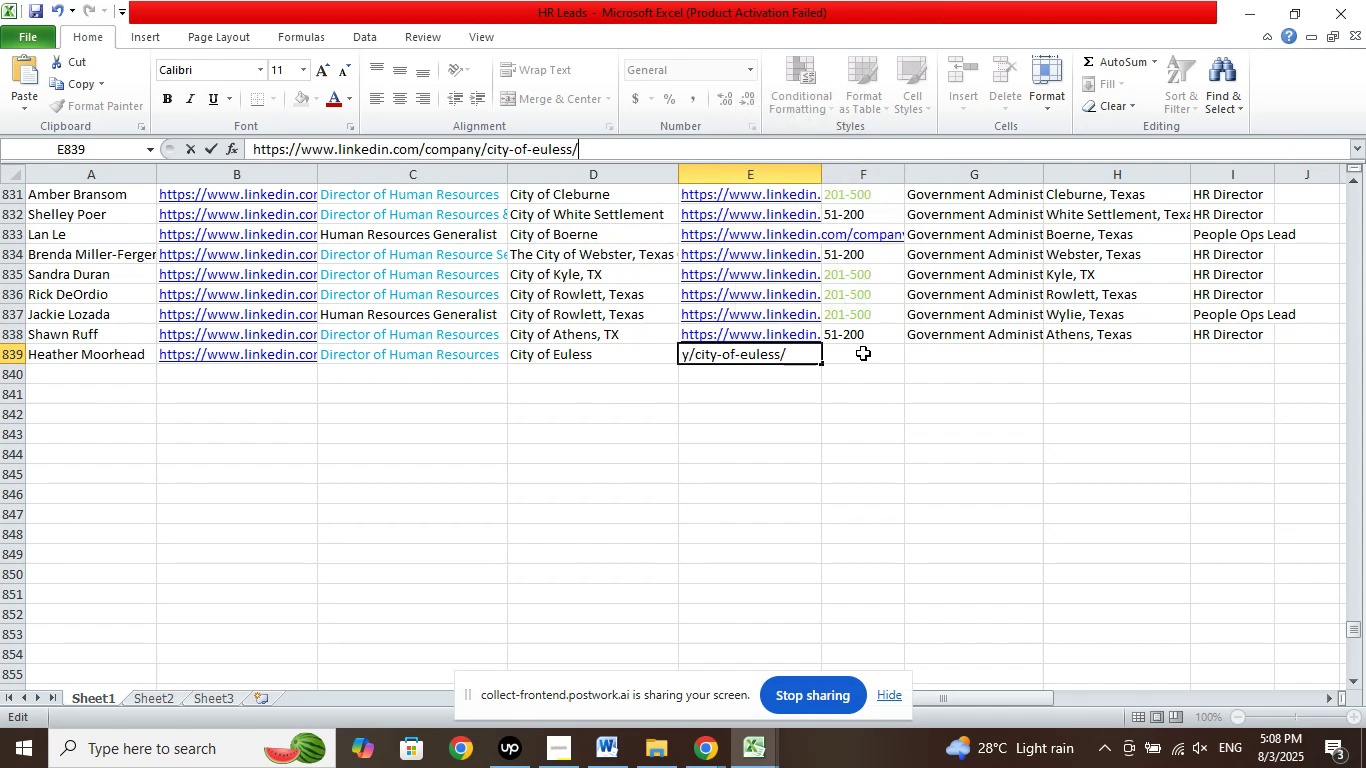 
left_click([863, 353])
 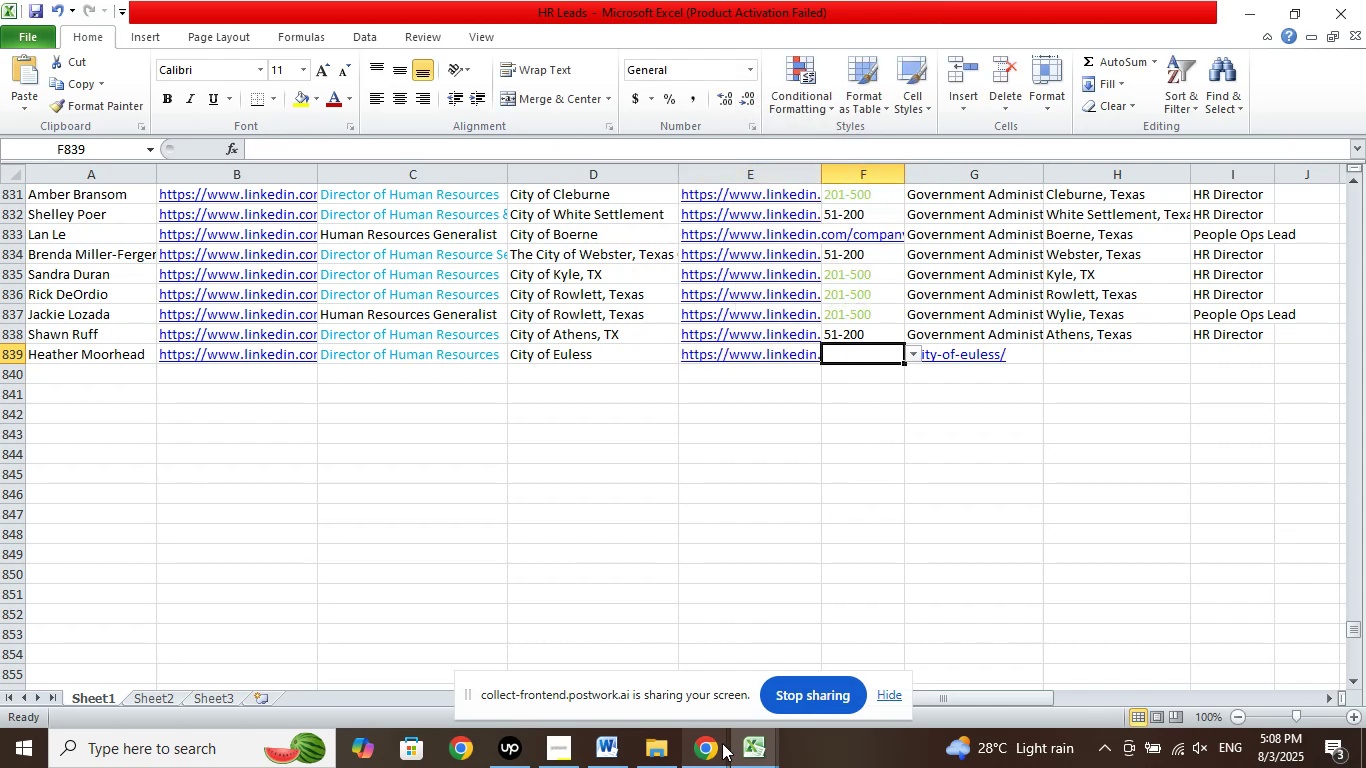 
left_click([712, 753])
 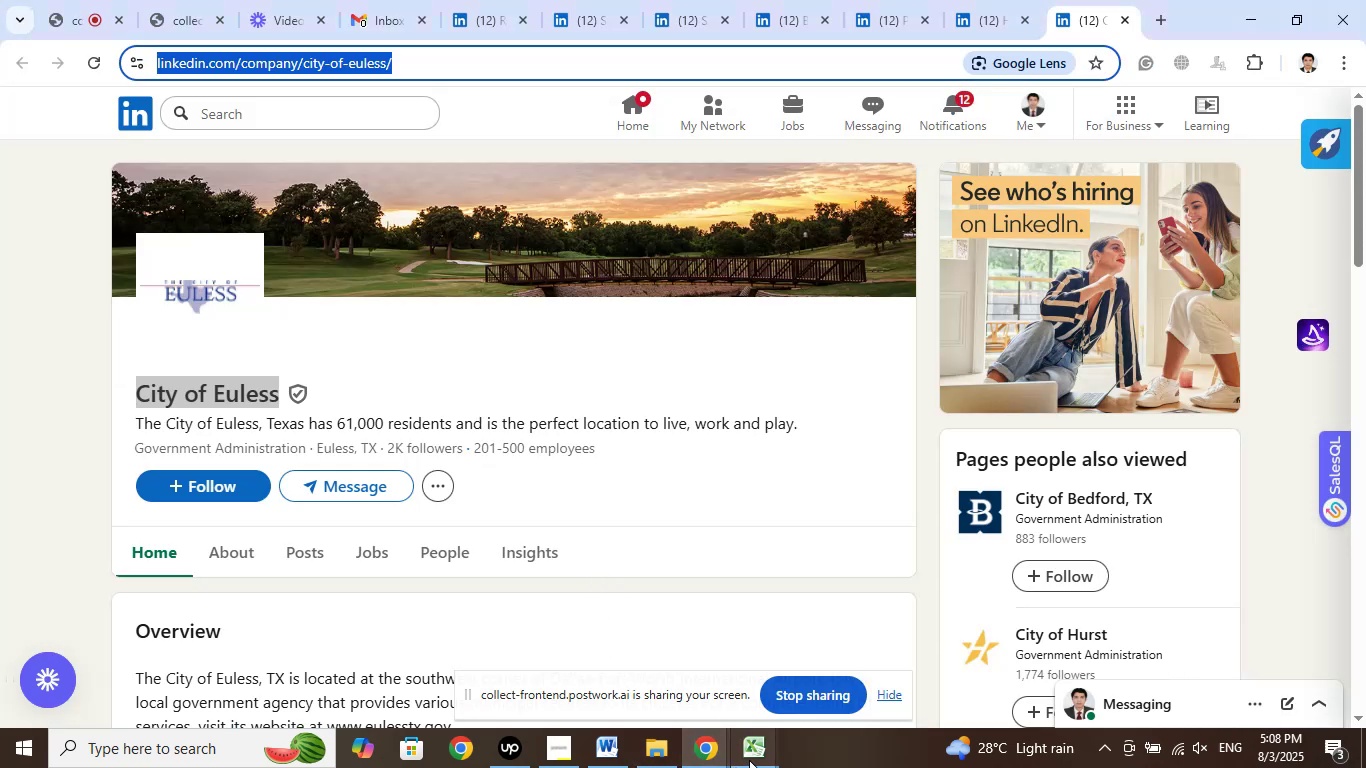 
double_click([651, 687])
 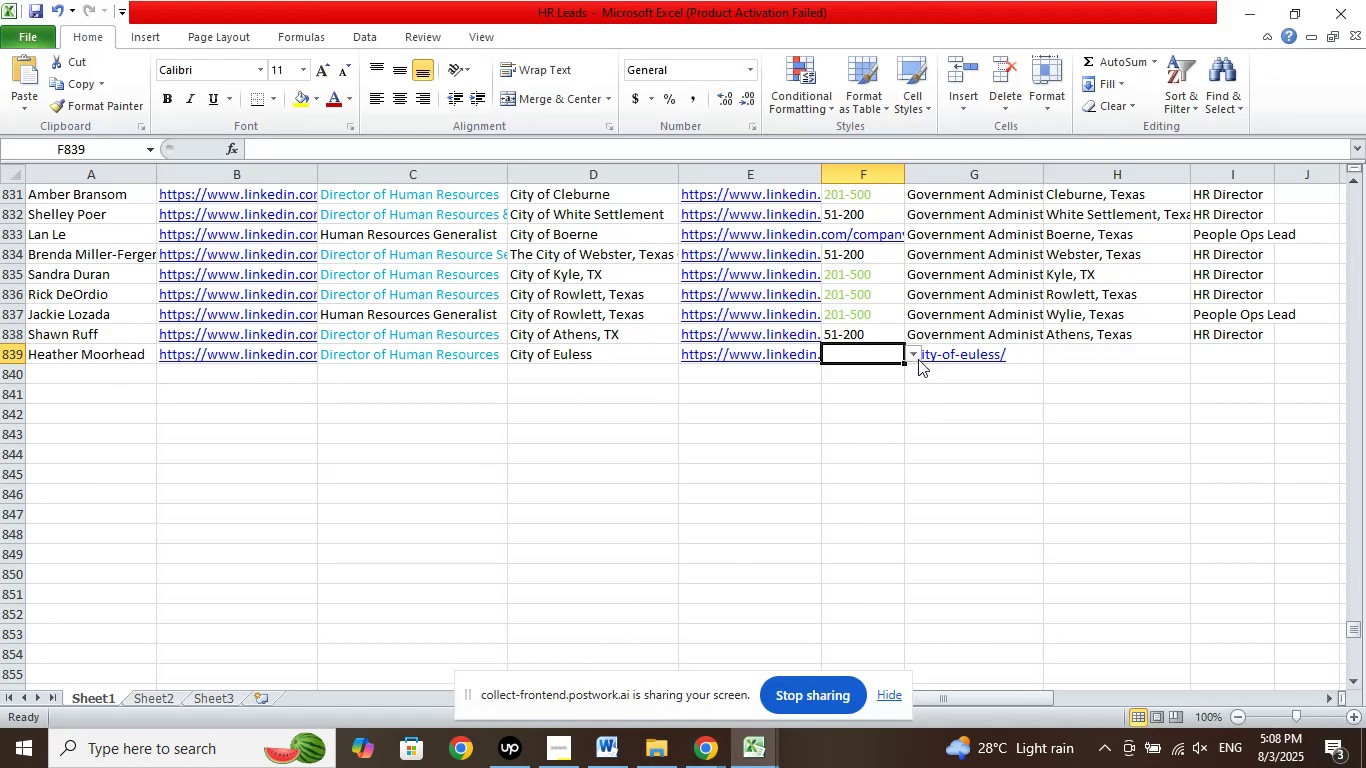 
left_click([918, 359])
 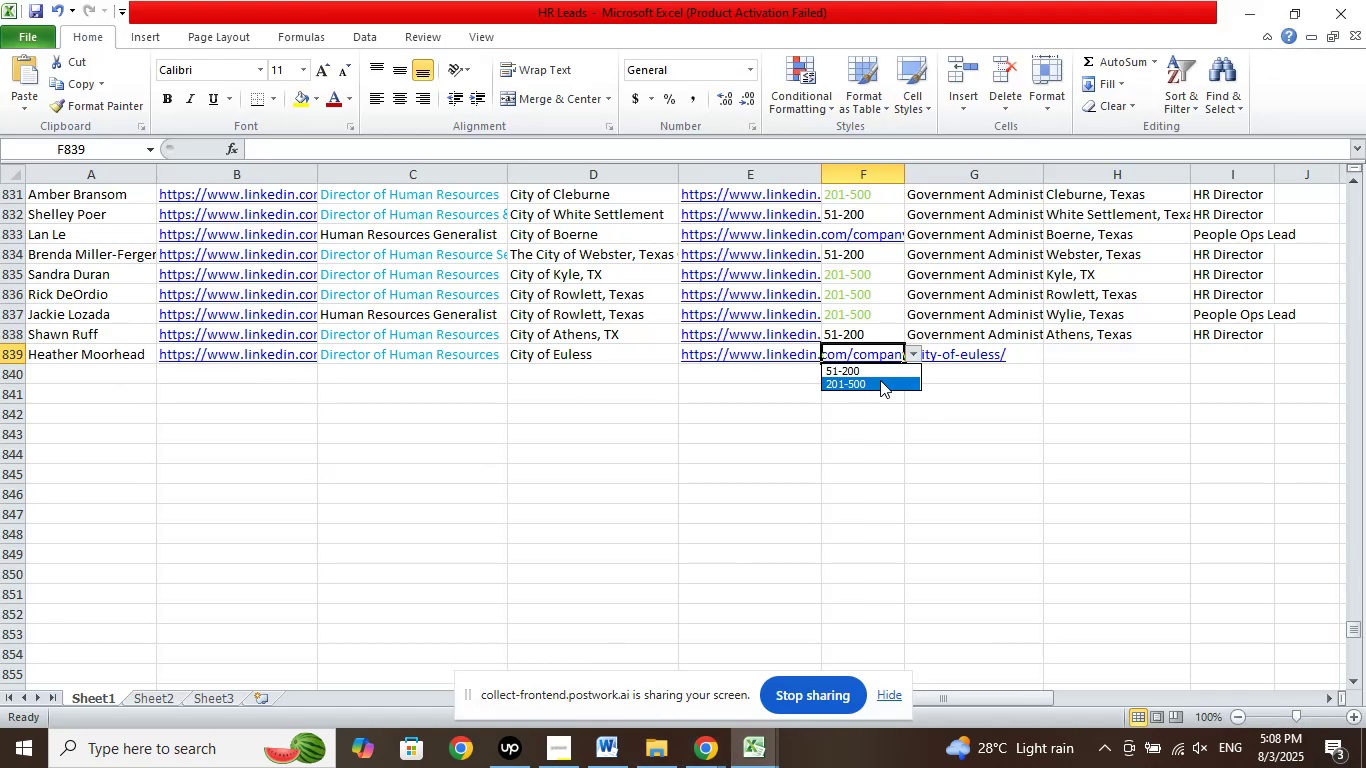 
left_click([880, 380])
 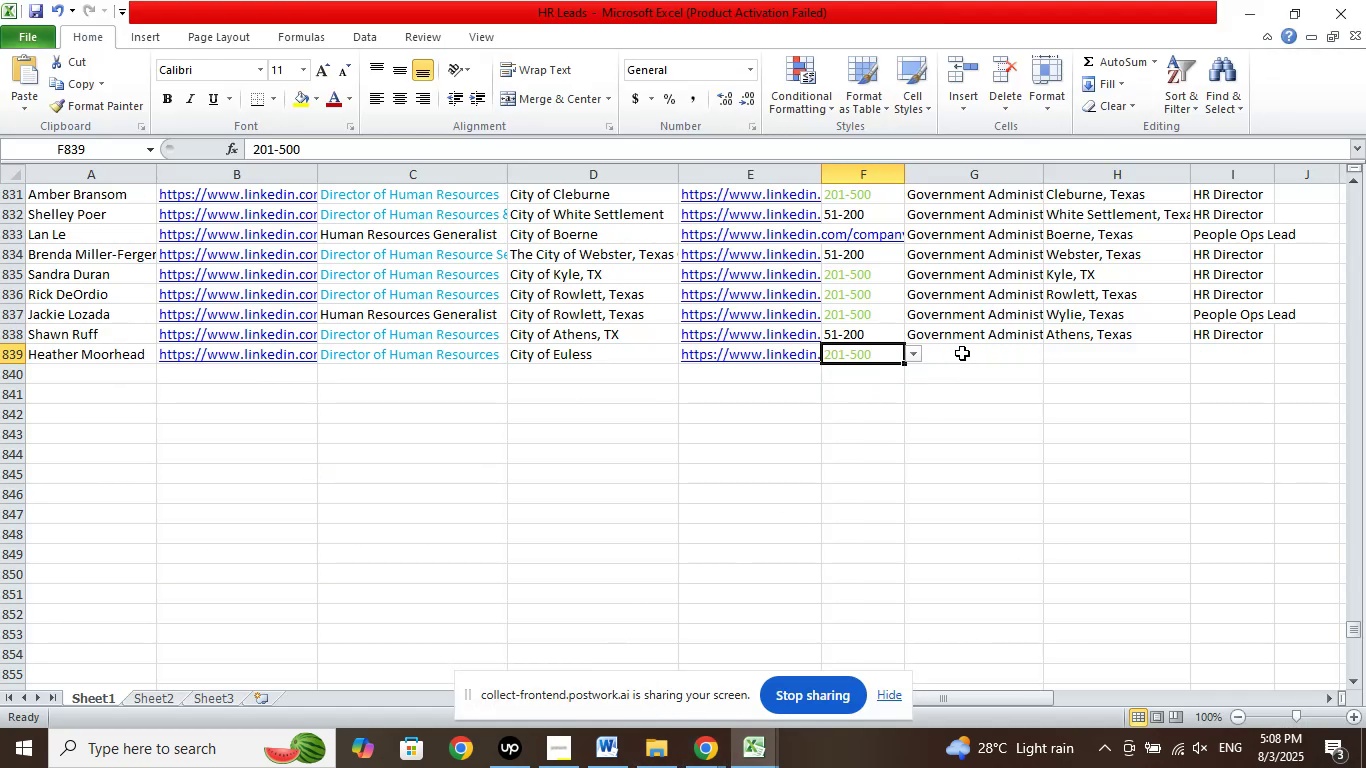 
left_click([962, 353])
 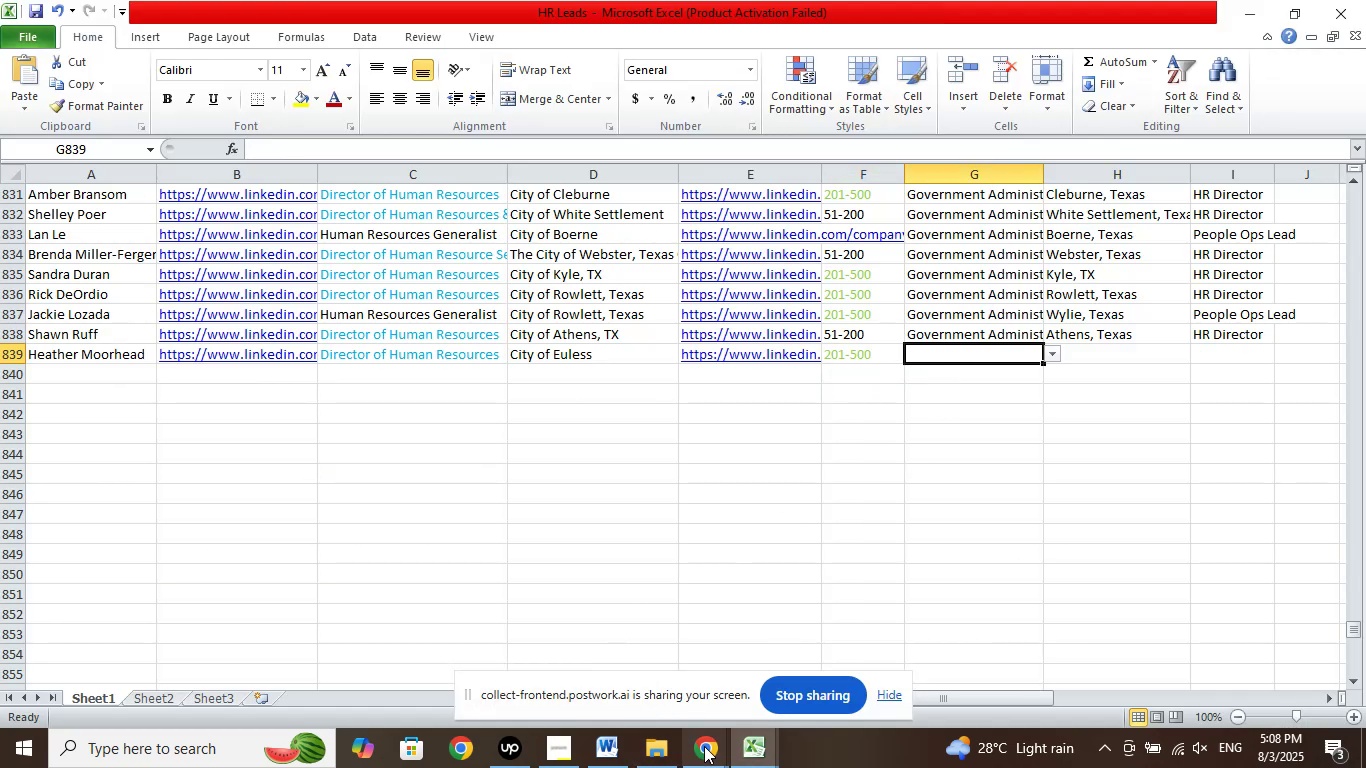 
left_click([704, 746])
 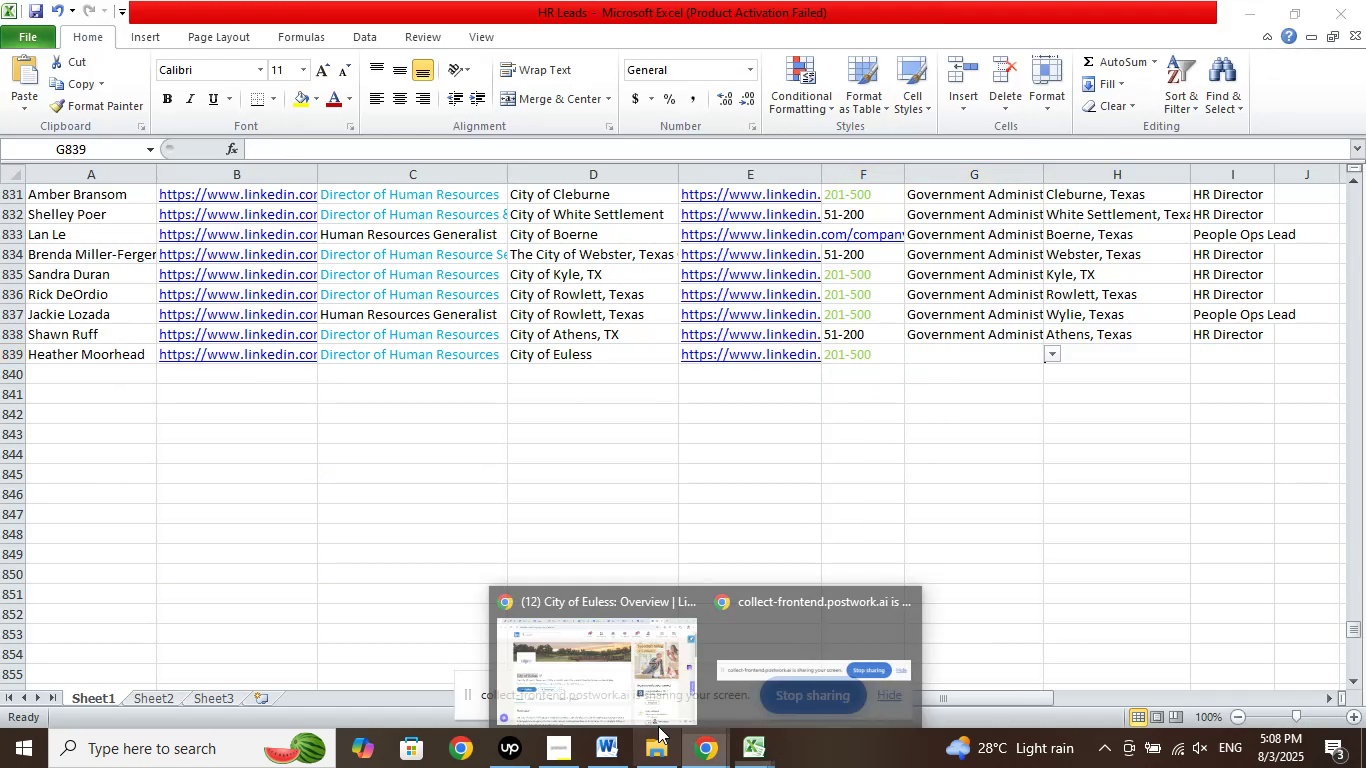 
left_click_drag(start_coordinate=[593, 692], to_coordinate=[592, 687])
 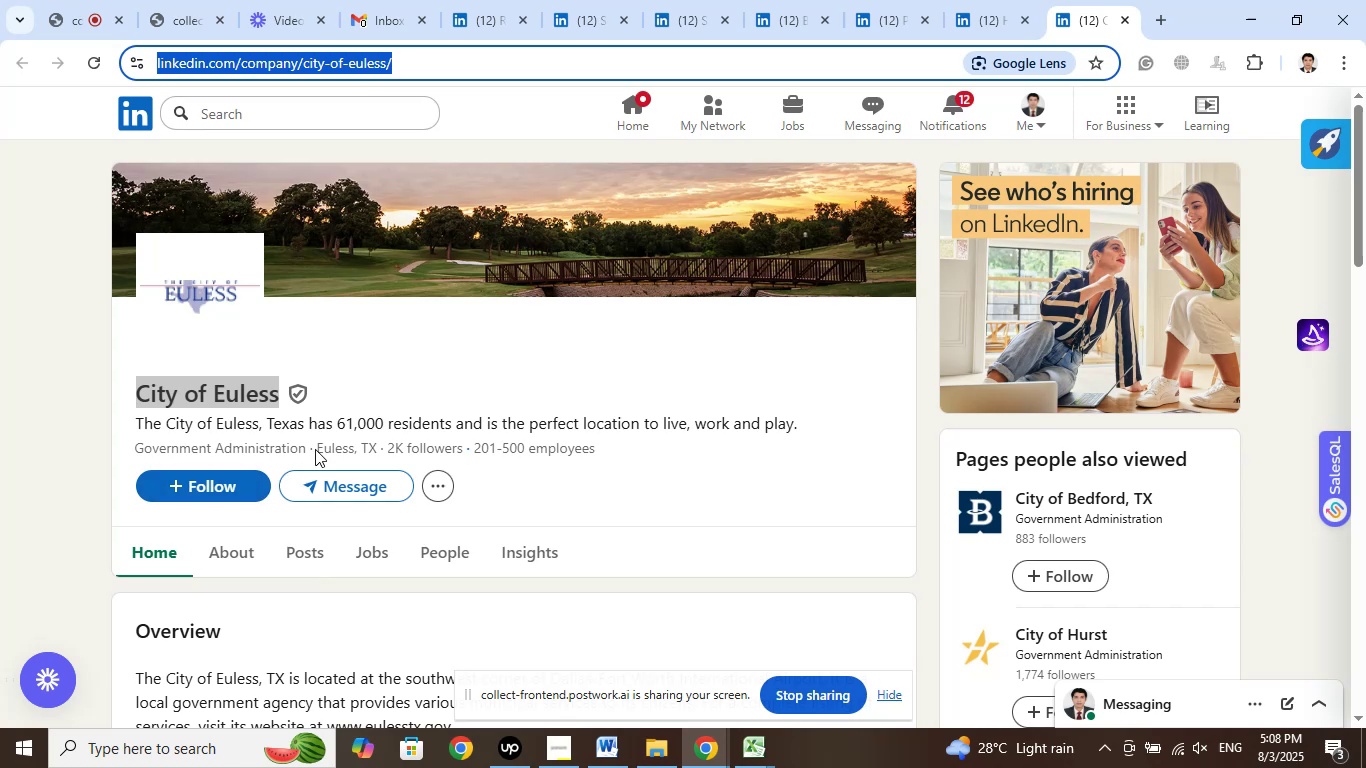 
left_click_drag(start_coordinate=[318, 446], to_coordinate=[378, 446])
 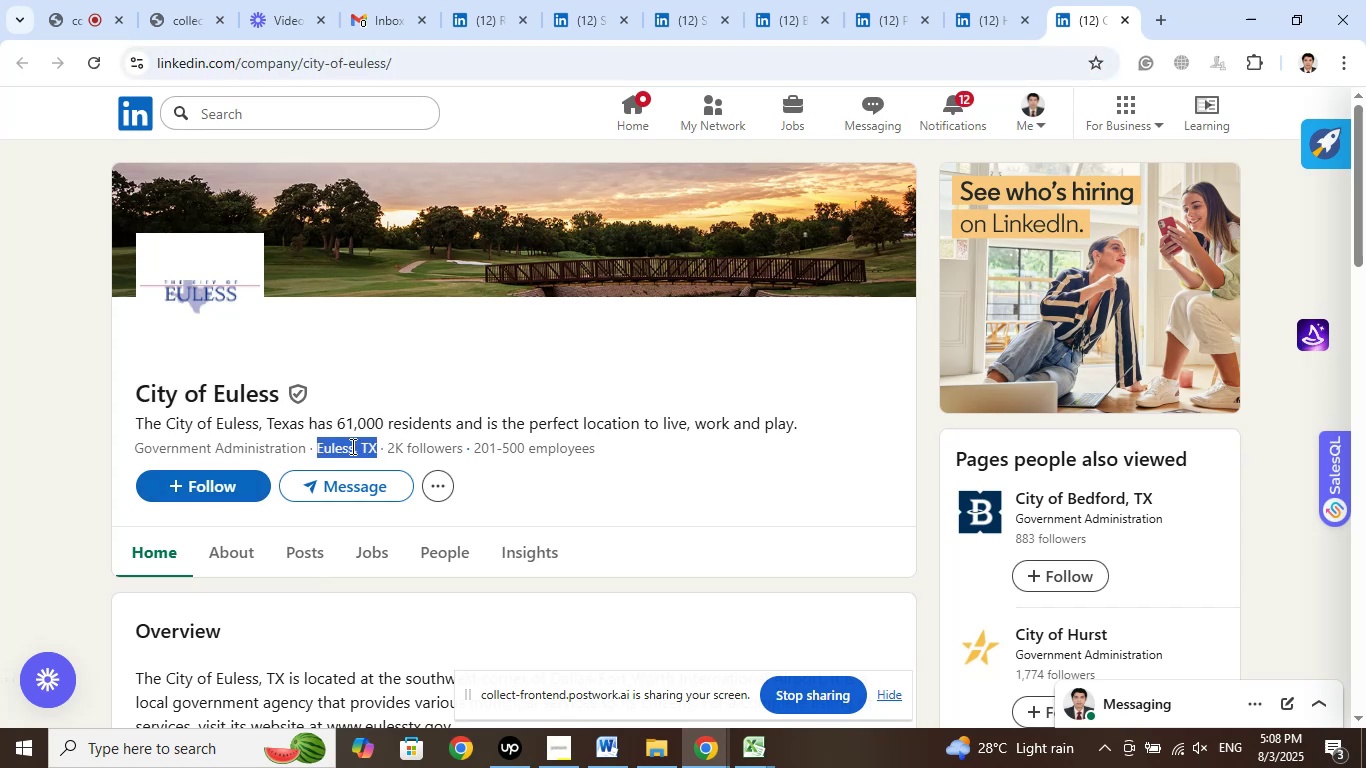 
right_click([351, 446])
 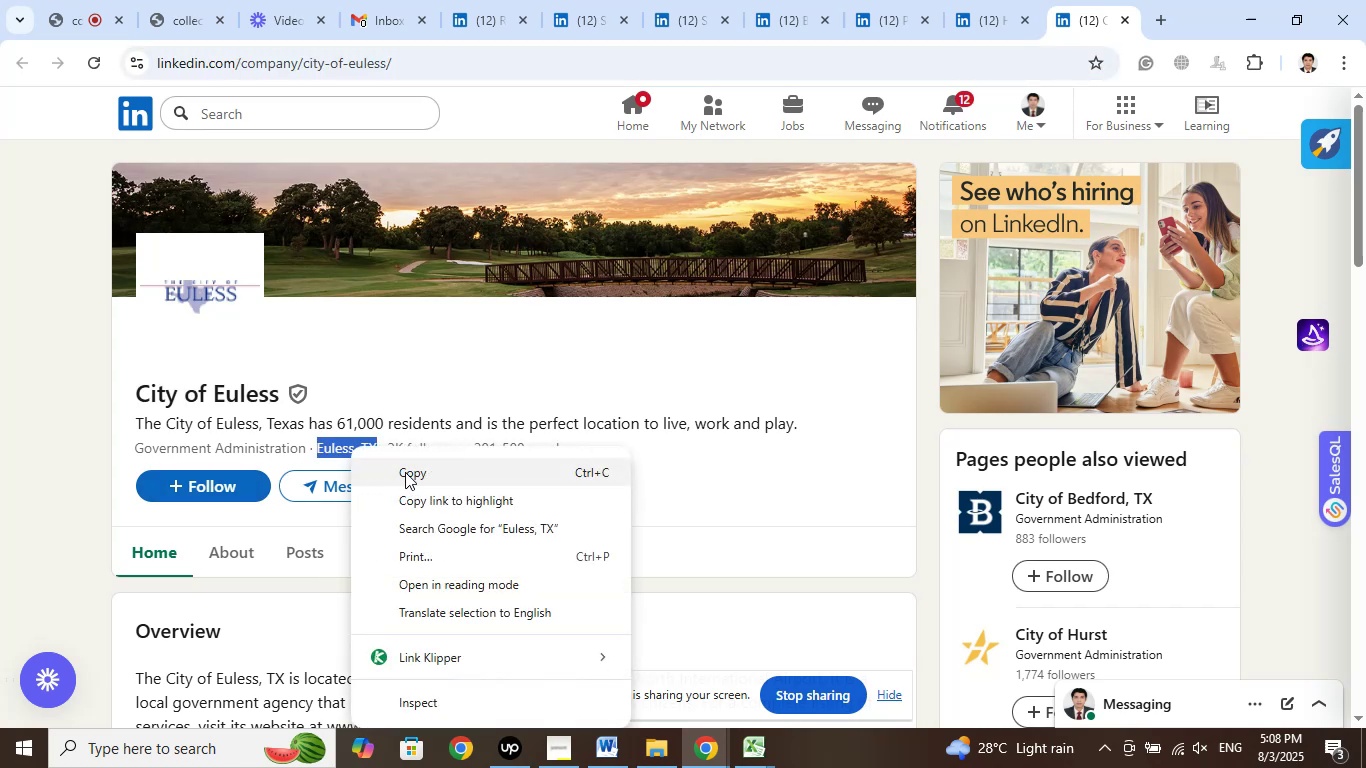 
left_click([407, 472])
 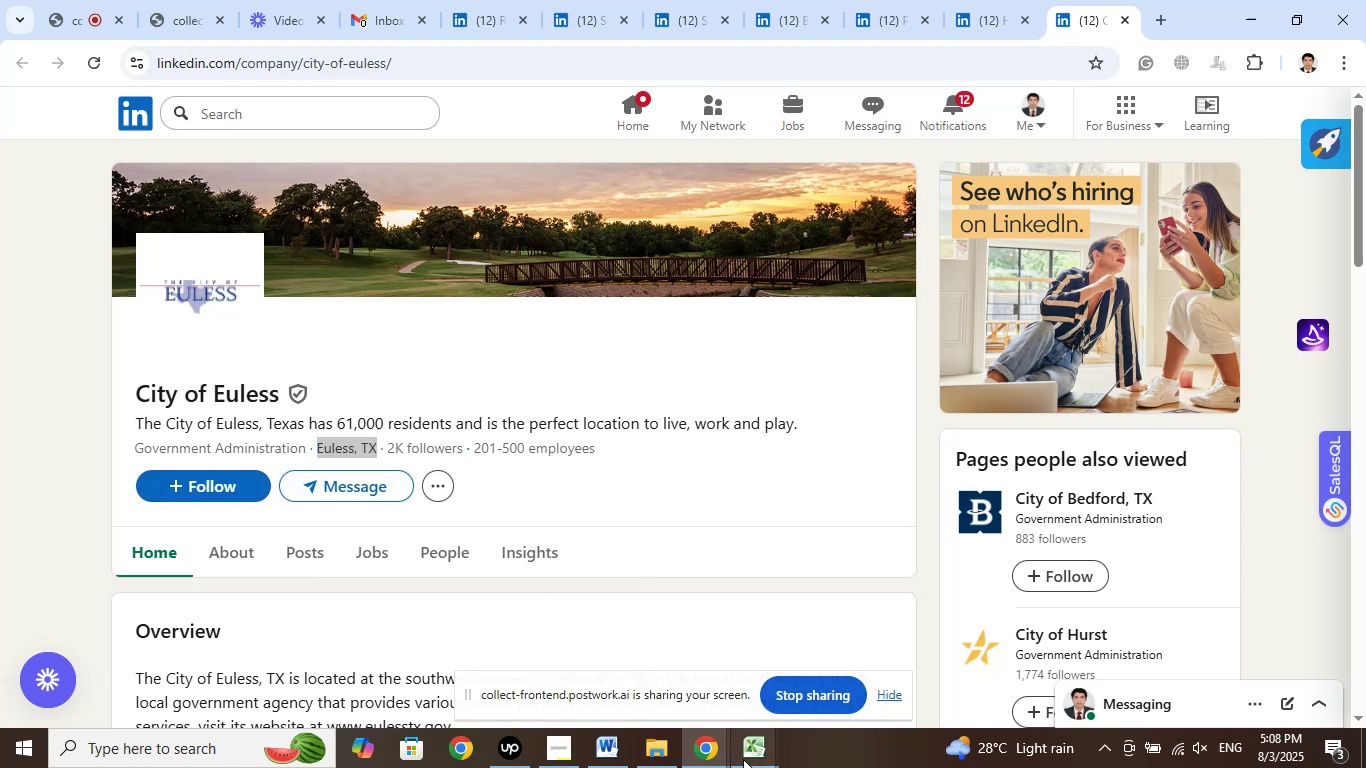 
double_click([633, 690])
 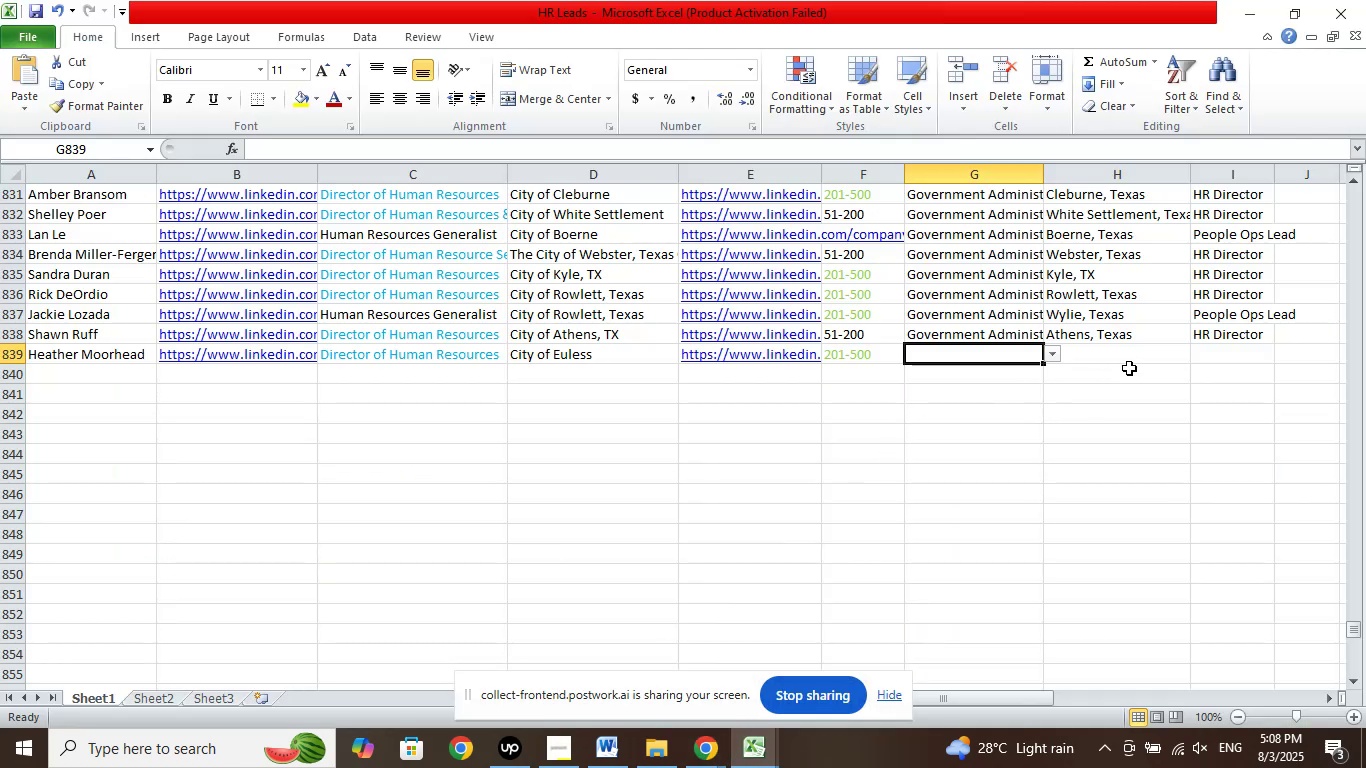 
left_click([1122, 357])
 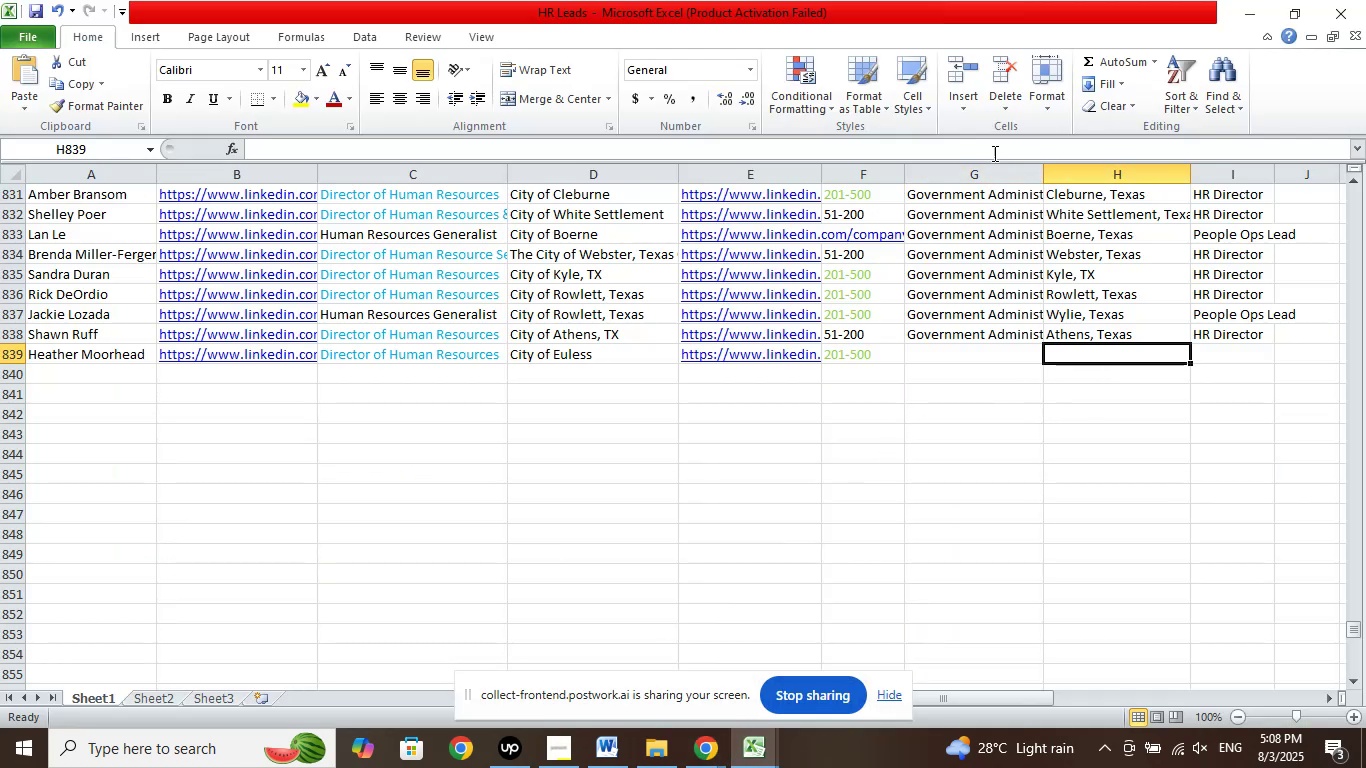 
left_click([993, 148])
 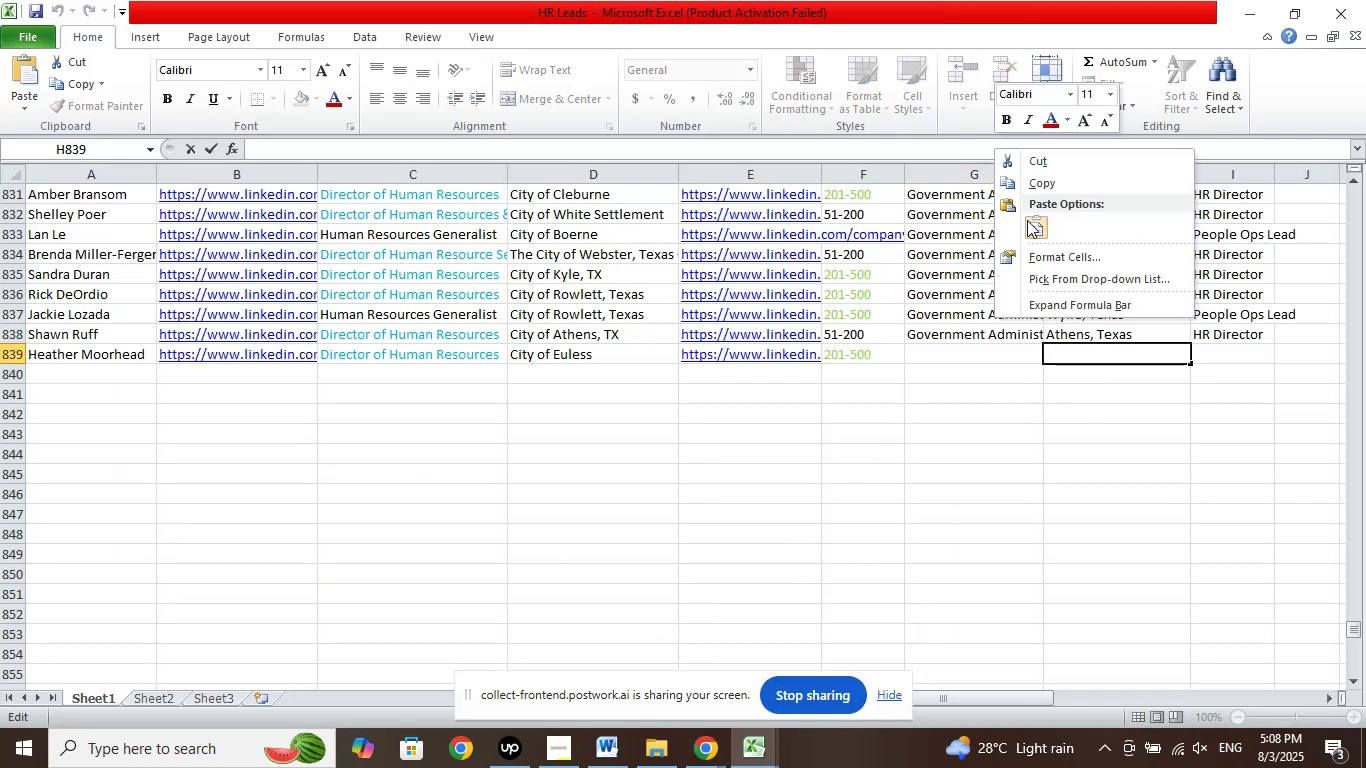 
left_click([1033, 222])
 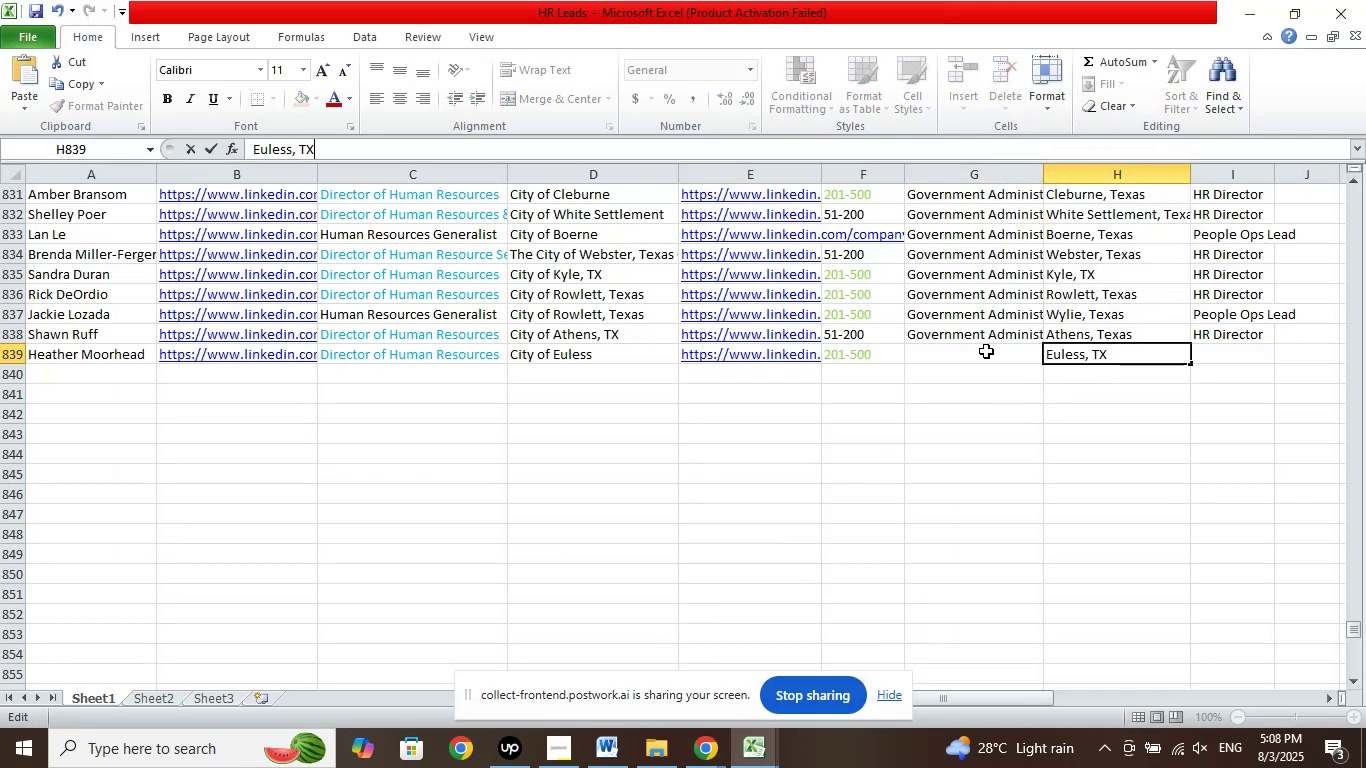 
left_click([986, 351])
 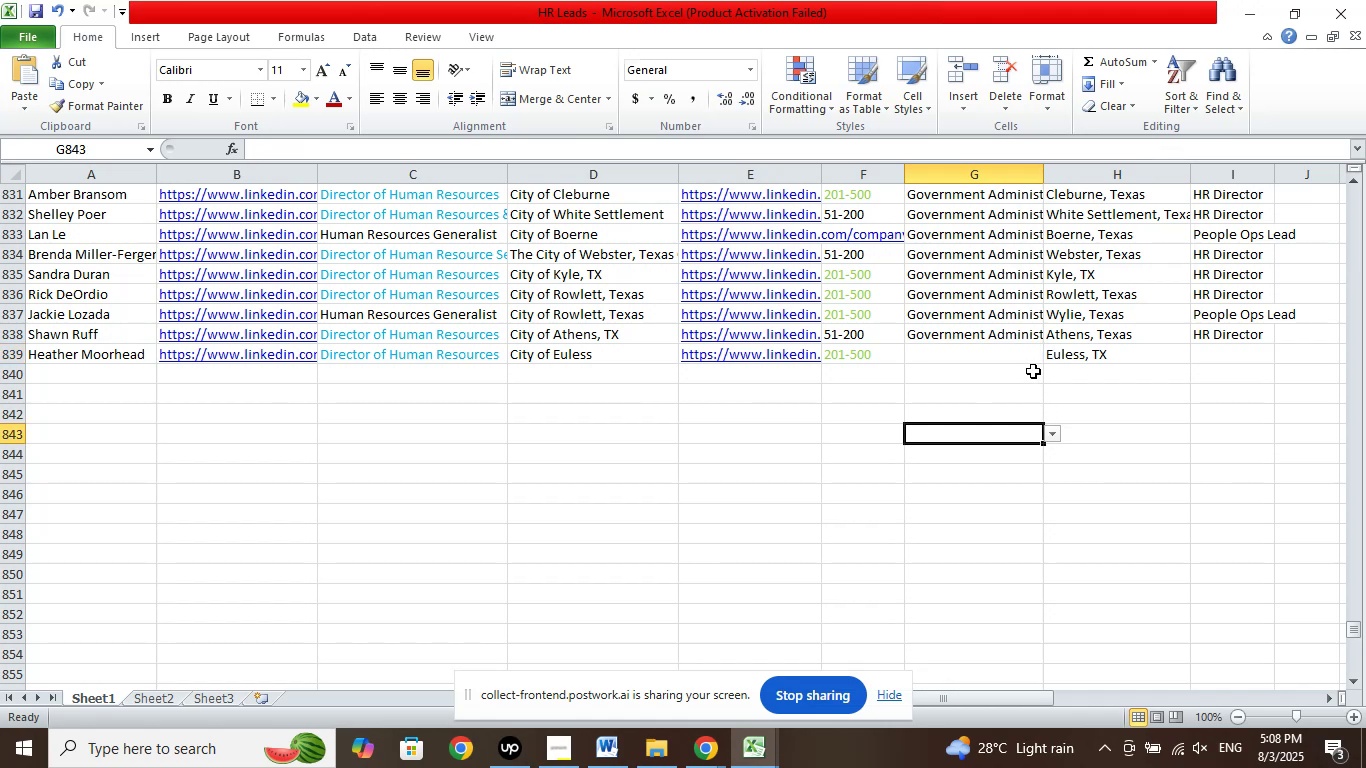 
left_click([1016, 351])
 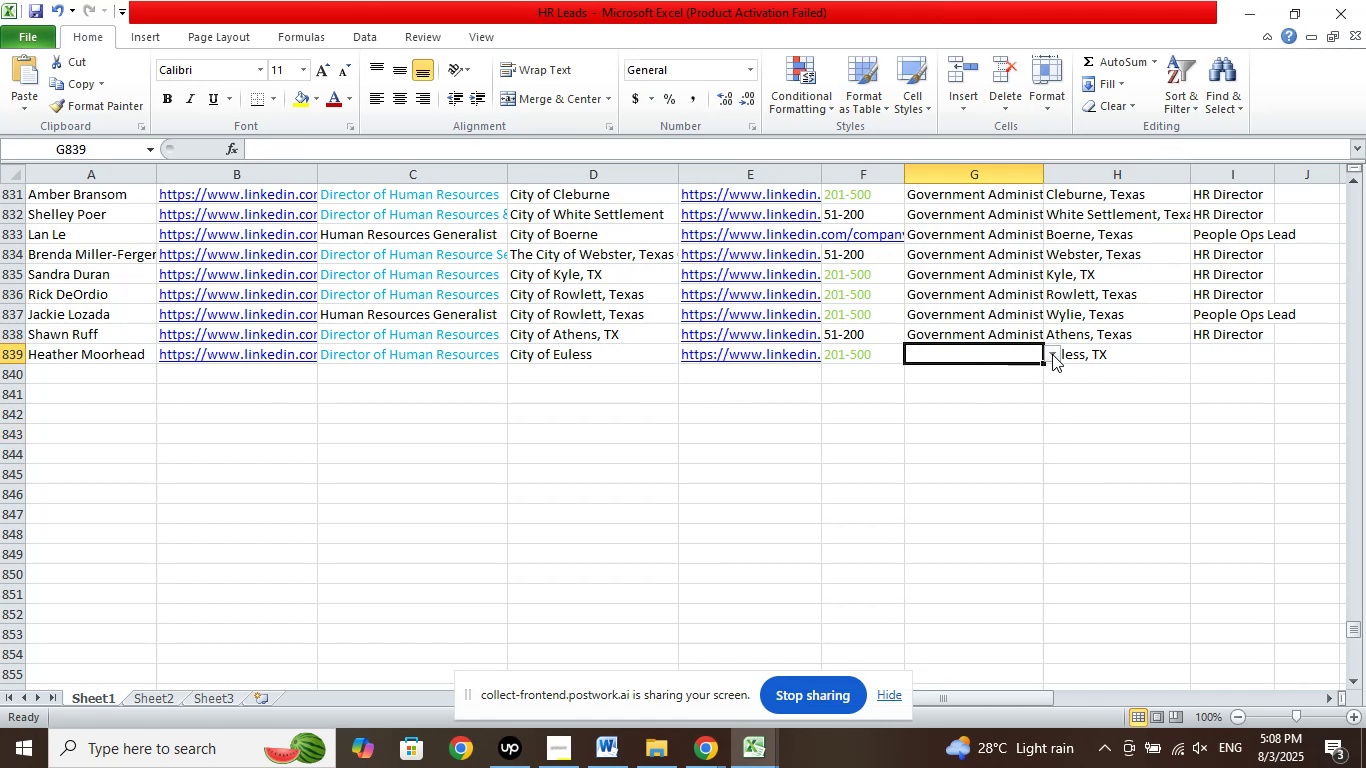 
left_click([1052, 354])
 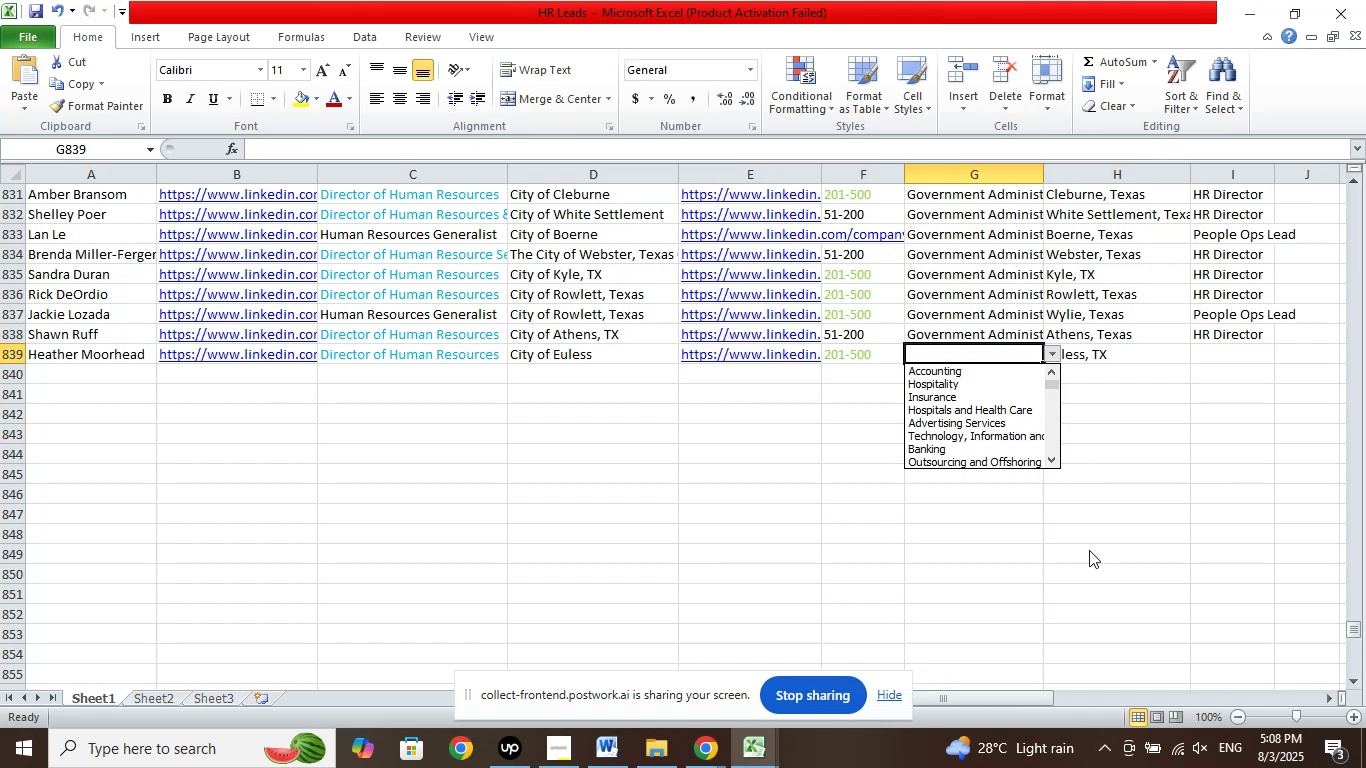 
key(ArrowDown)
 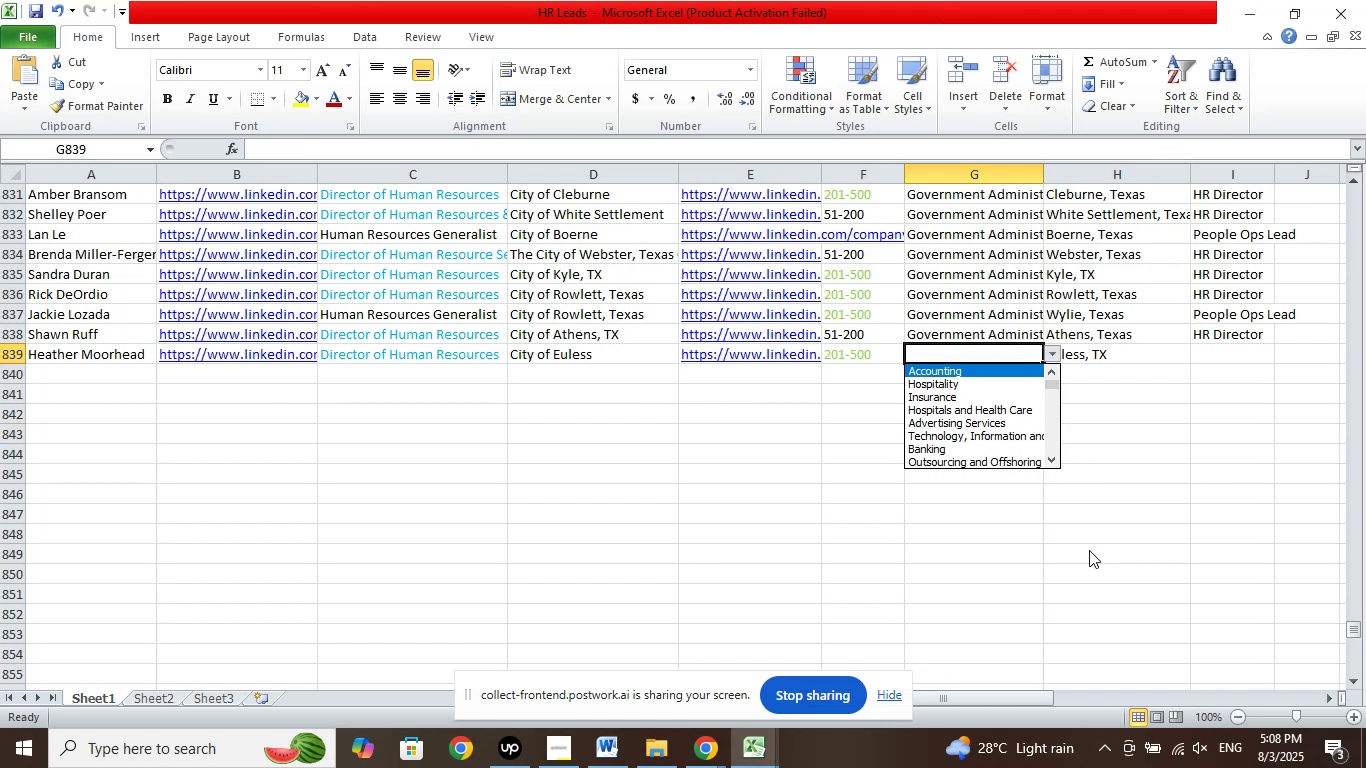 
key(ArrowDown)
 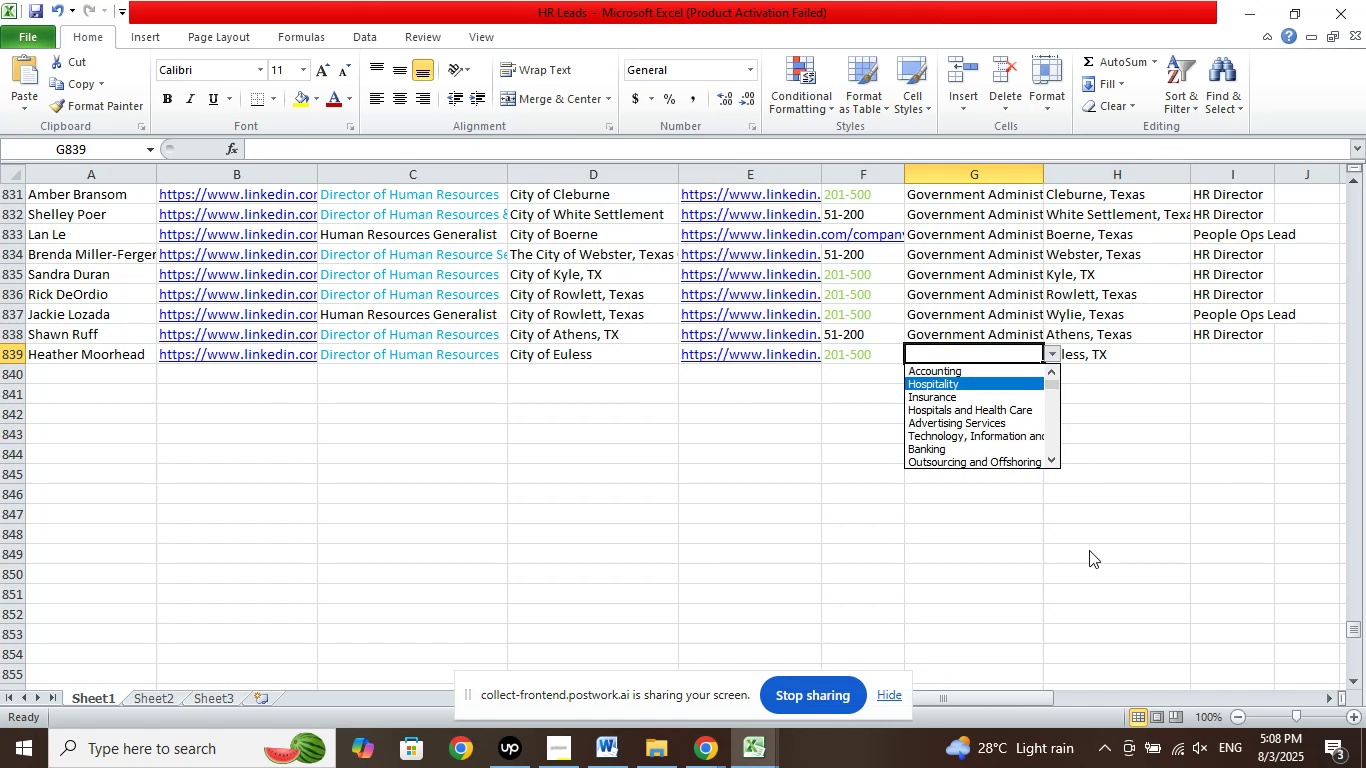 
key(ArrowDown)
 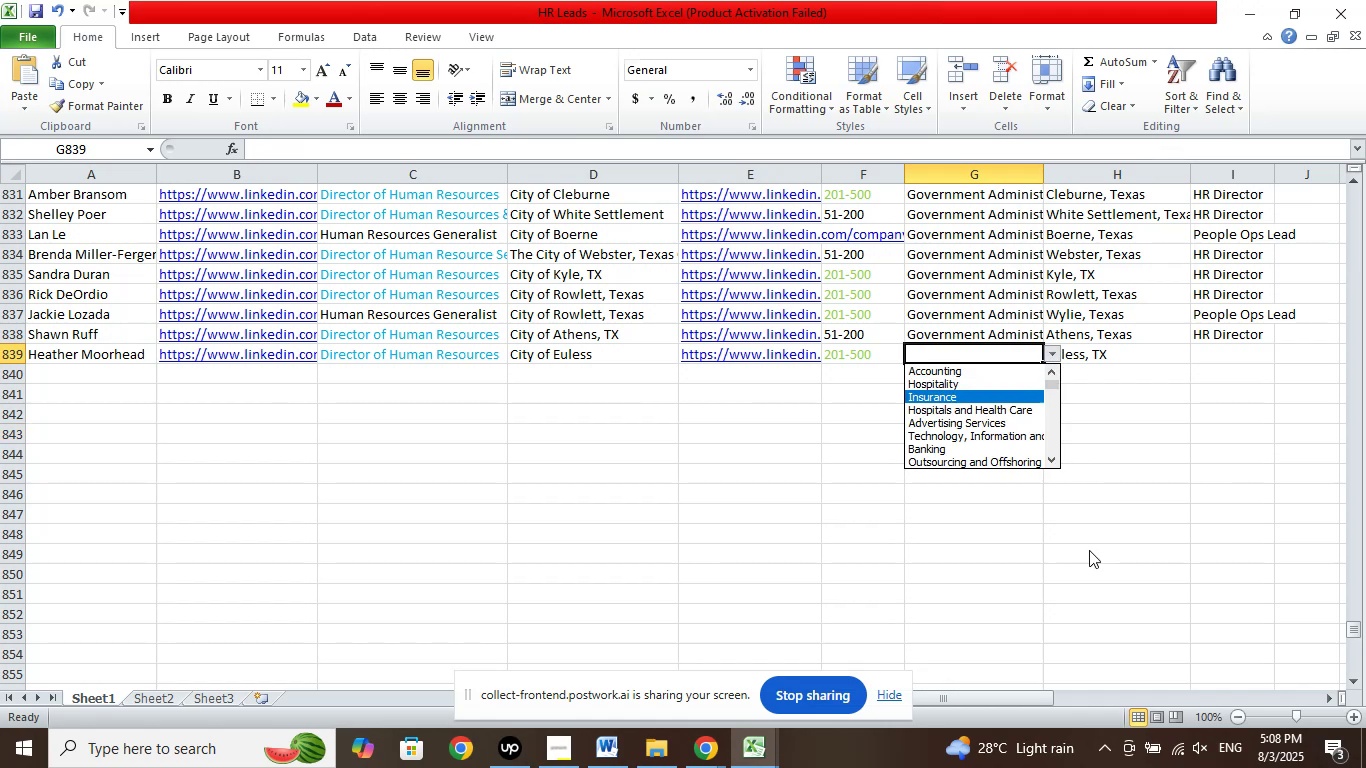 
key(ArrowDown)
 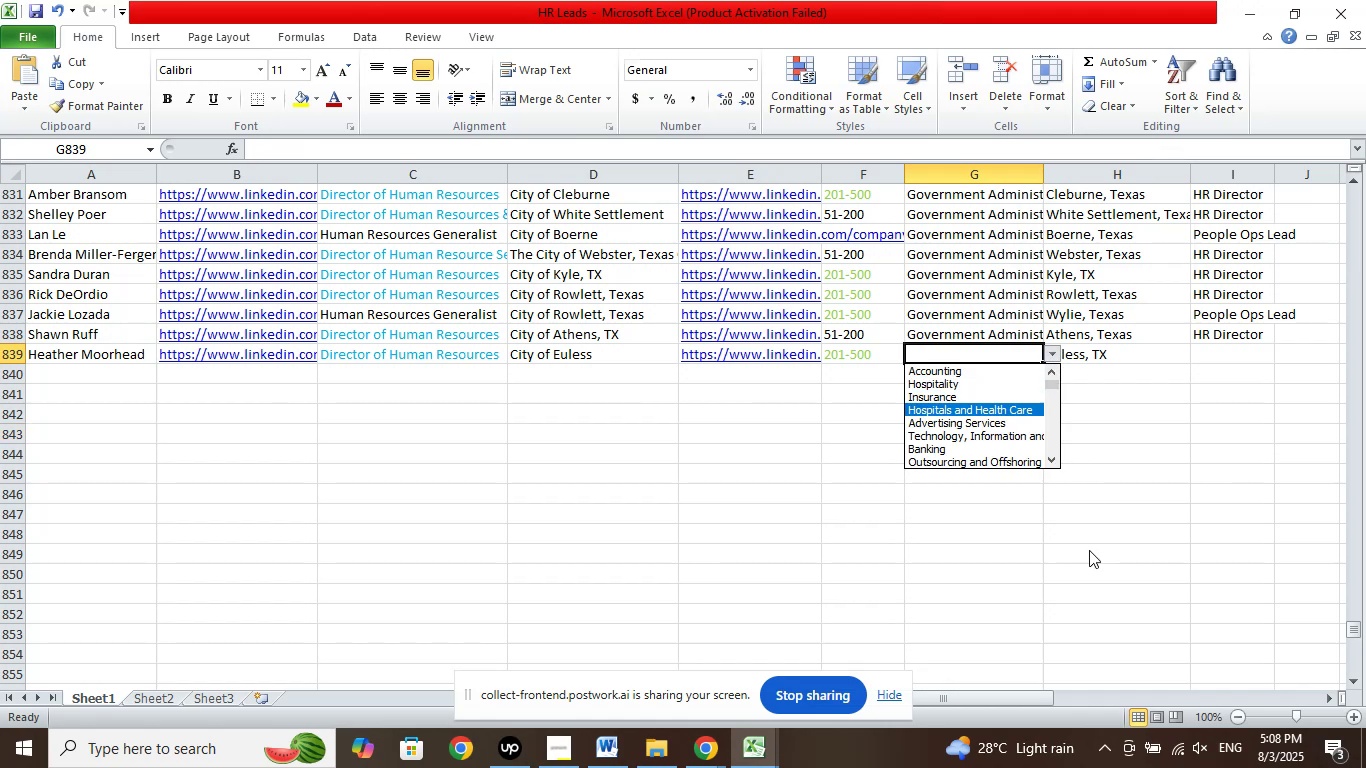 
key(ArrowDown)
 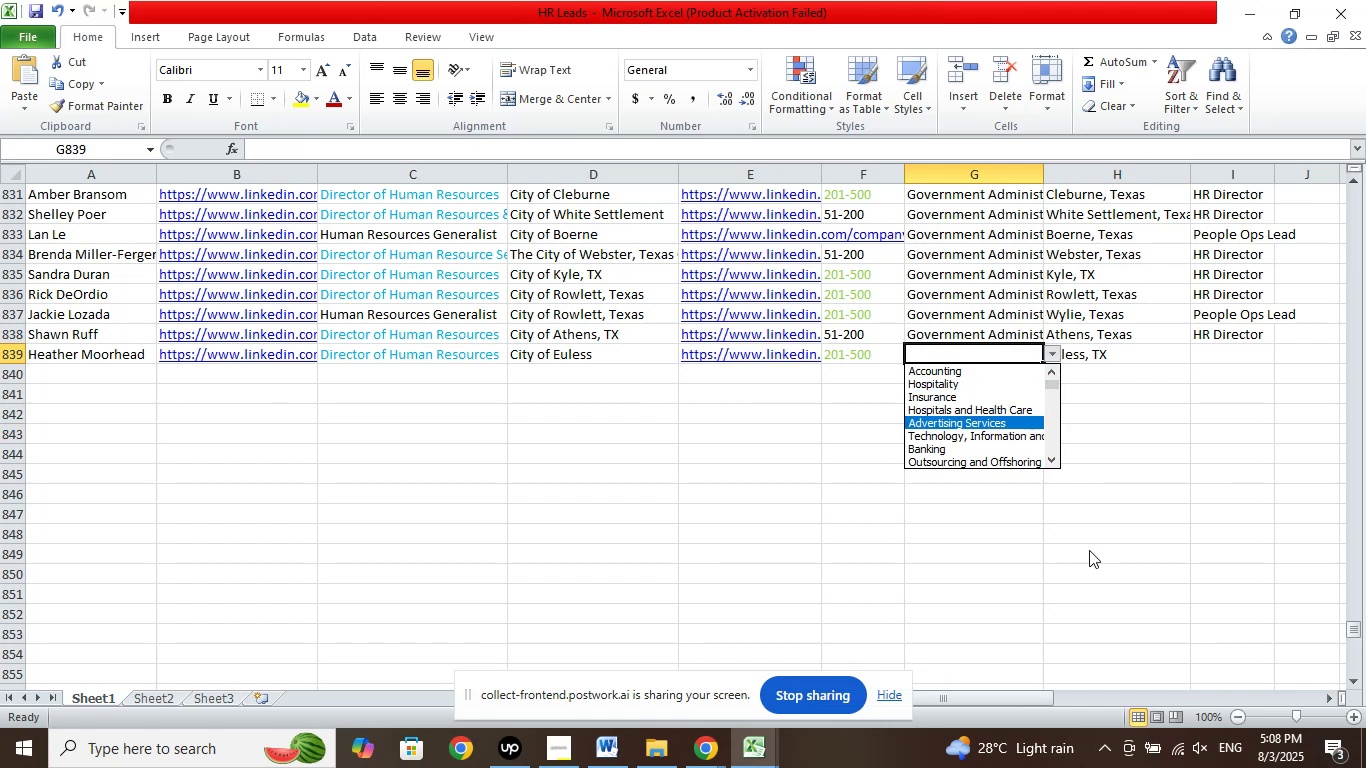 
key(ArrowDown)
 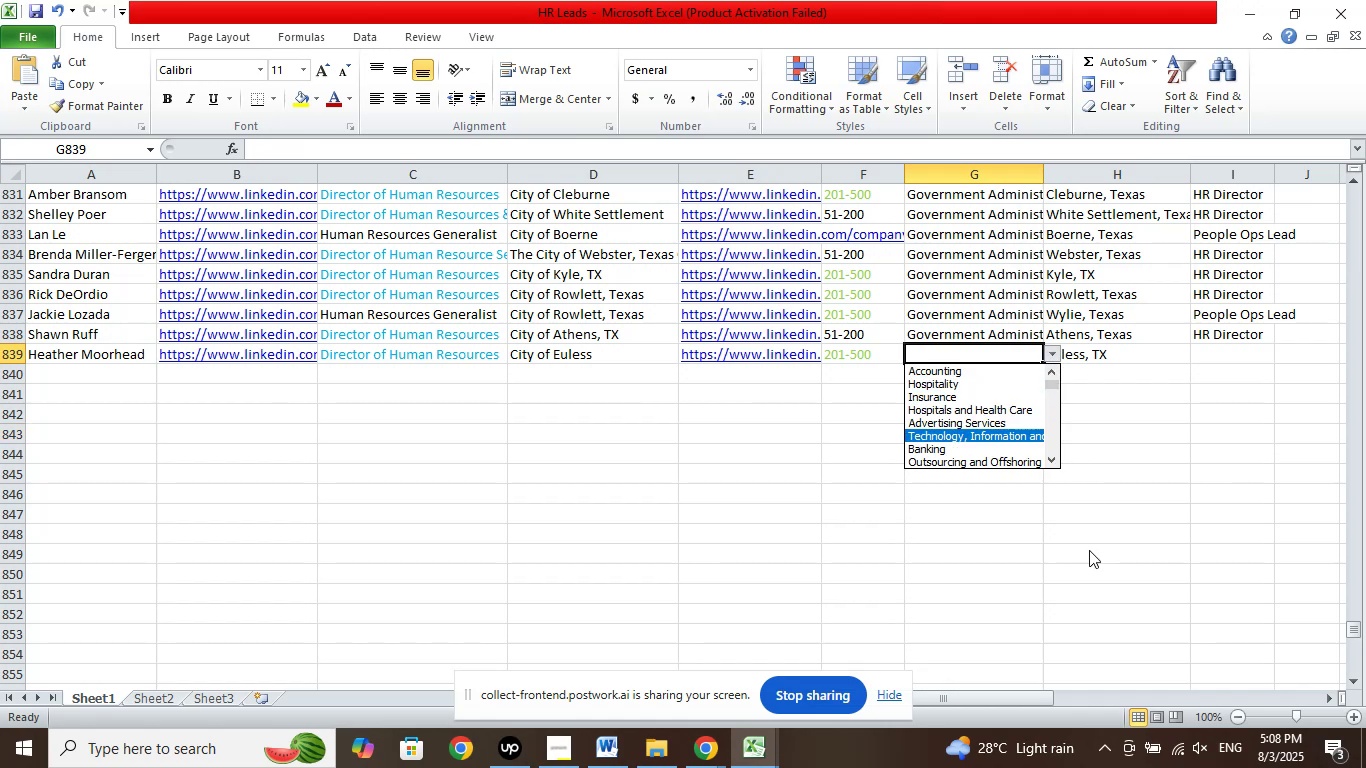 
key(ArrowDown)
 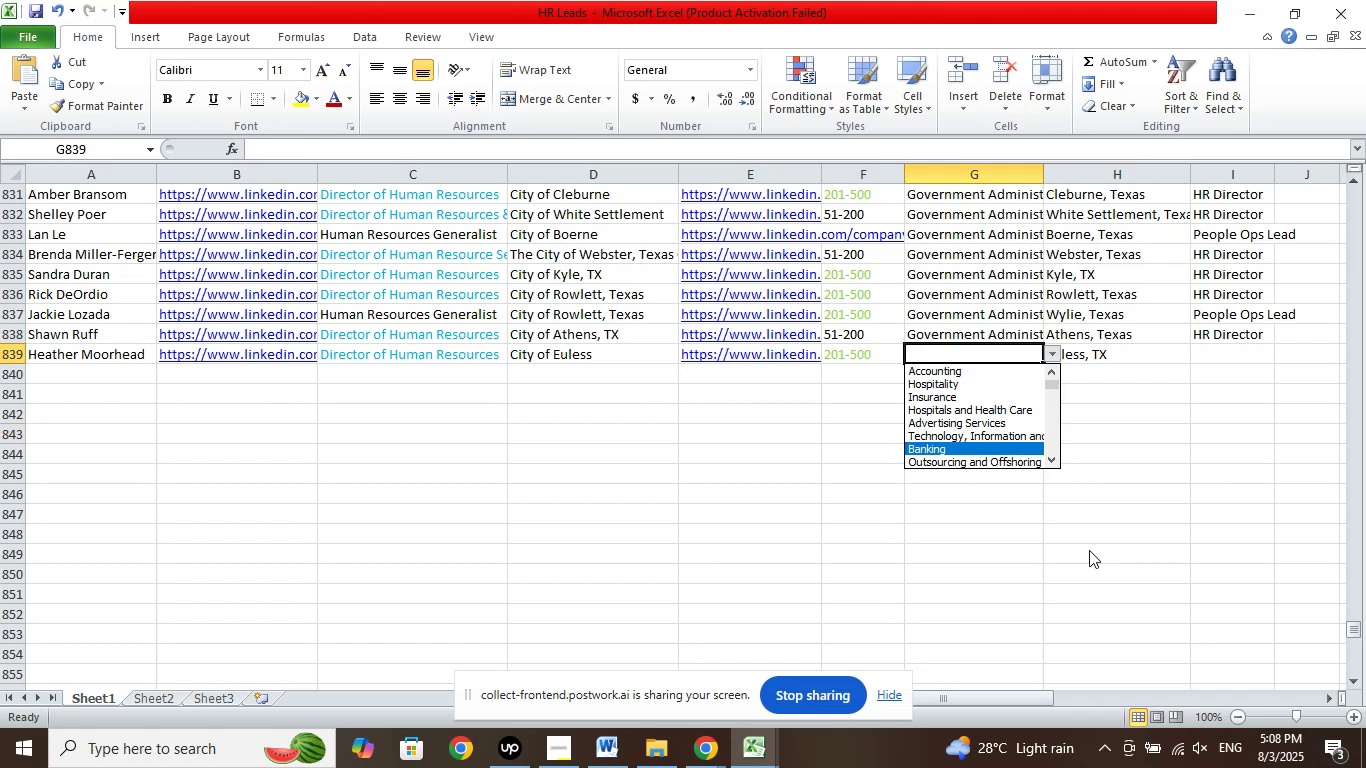 
key(ArrowDown)
 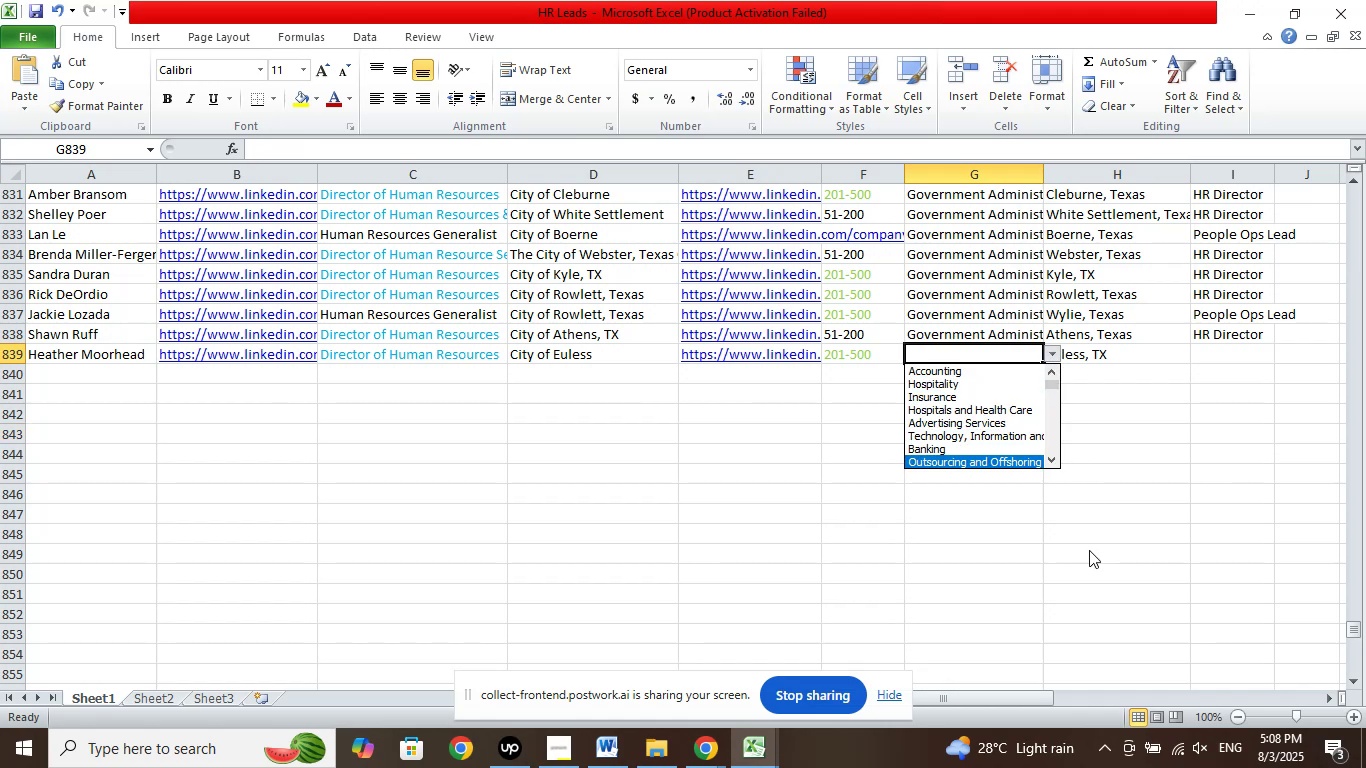 
key(ArrowDown)
 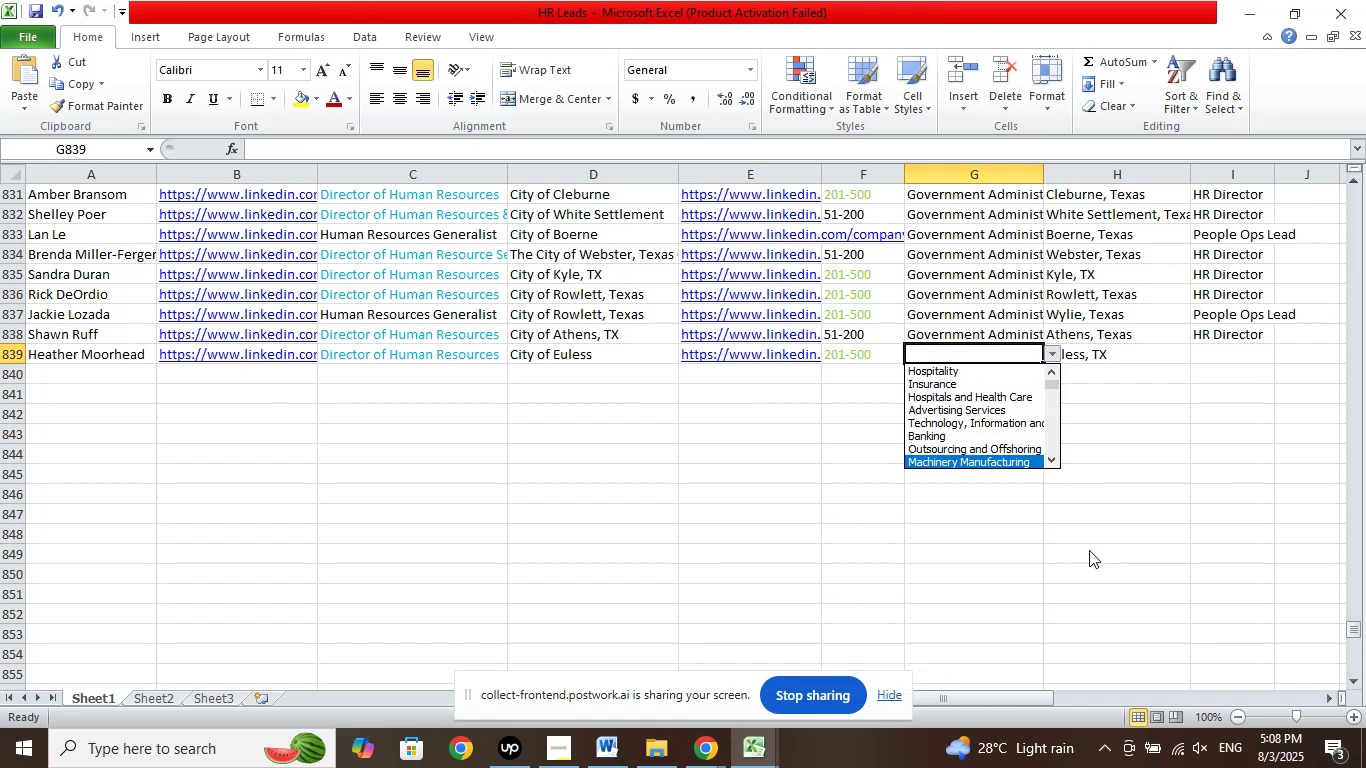 
key(ArrowDown)
 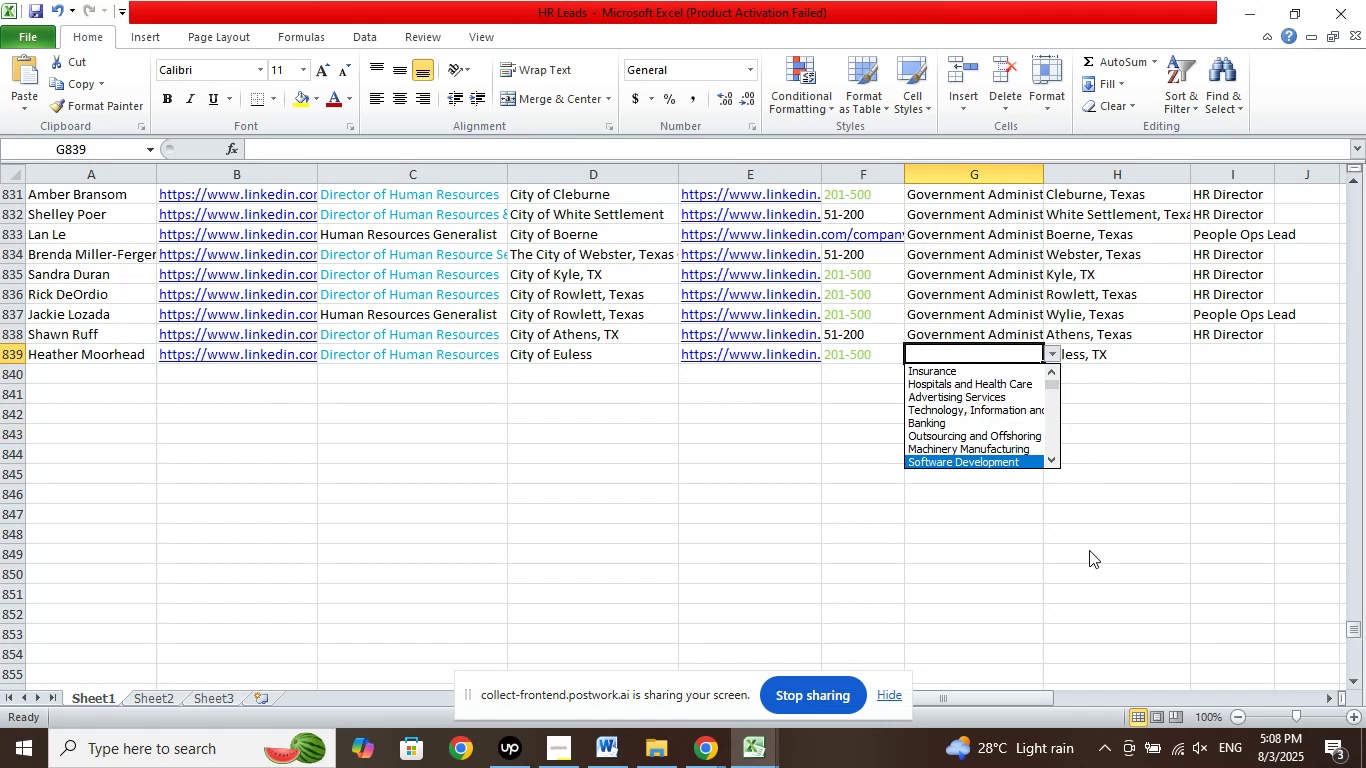 
key(ArrowDown)
 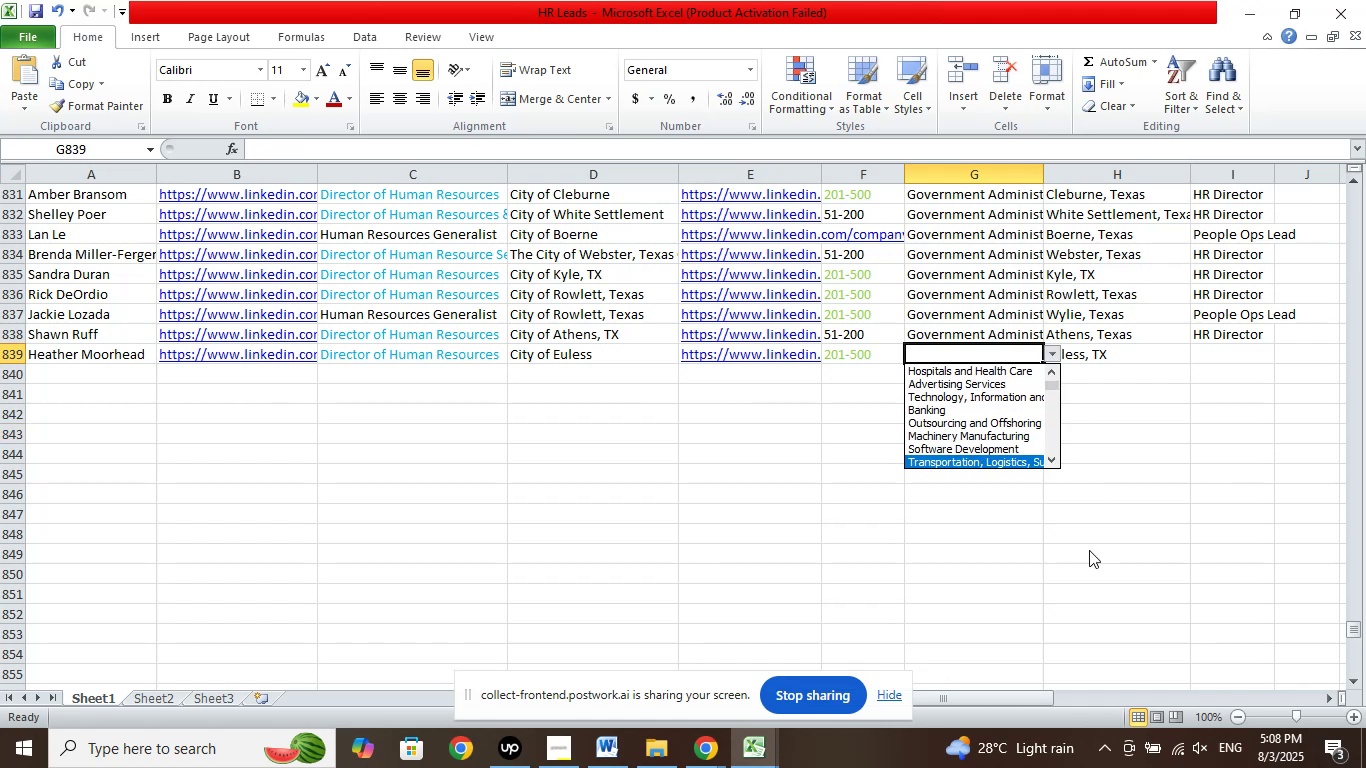 
key(ArrowDown)
 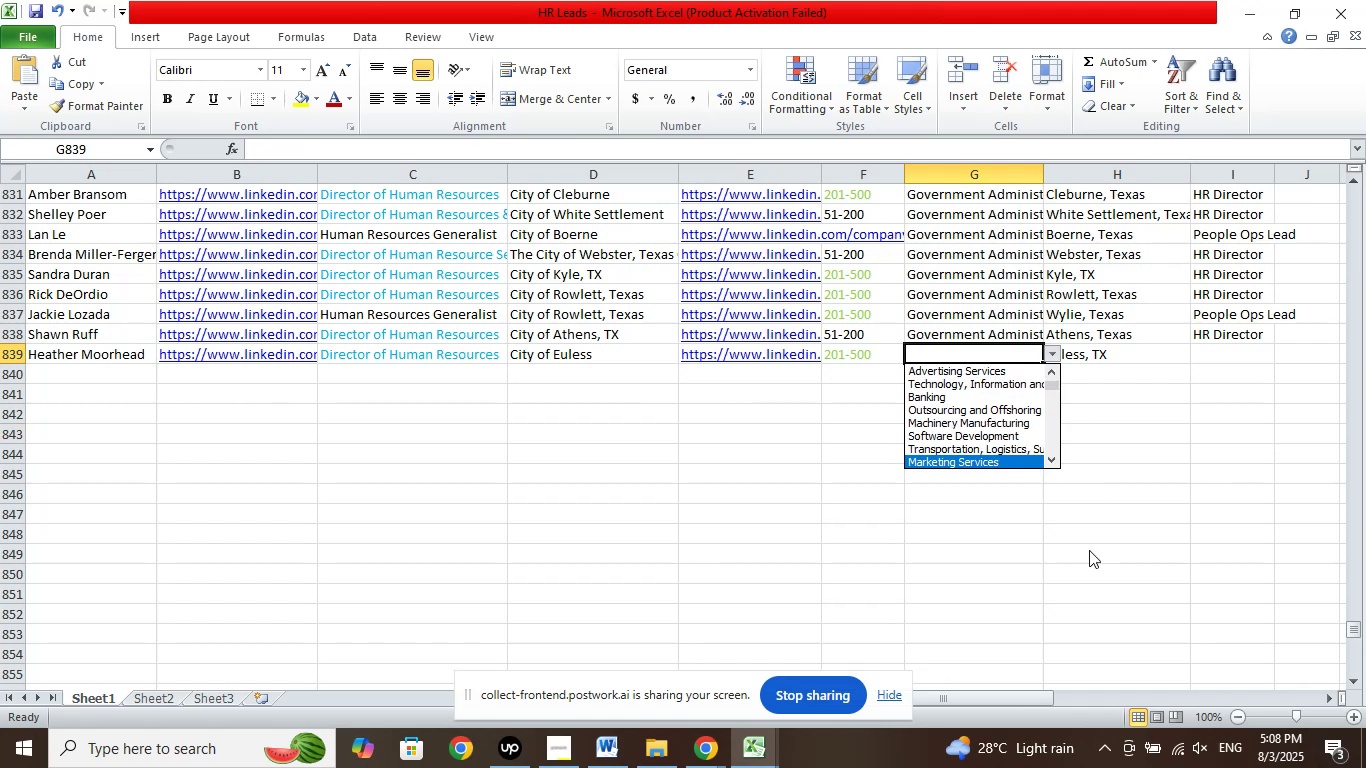 
key(ArrowDown)
 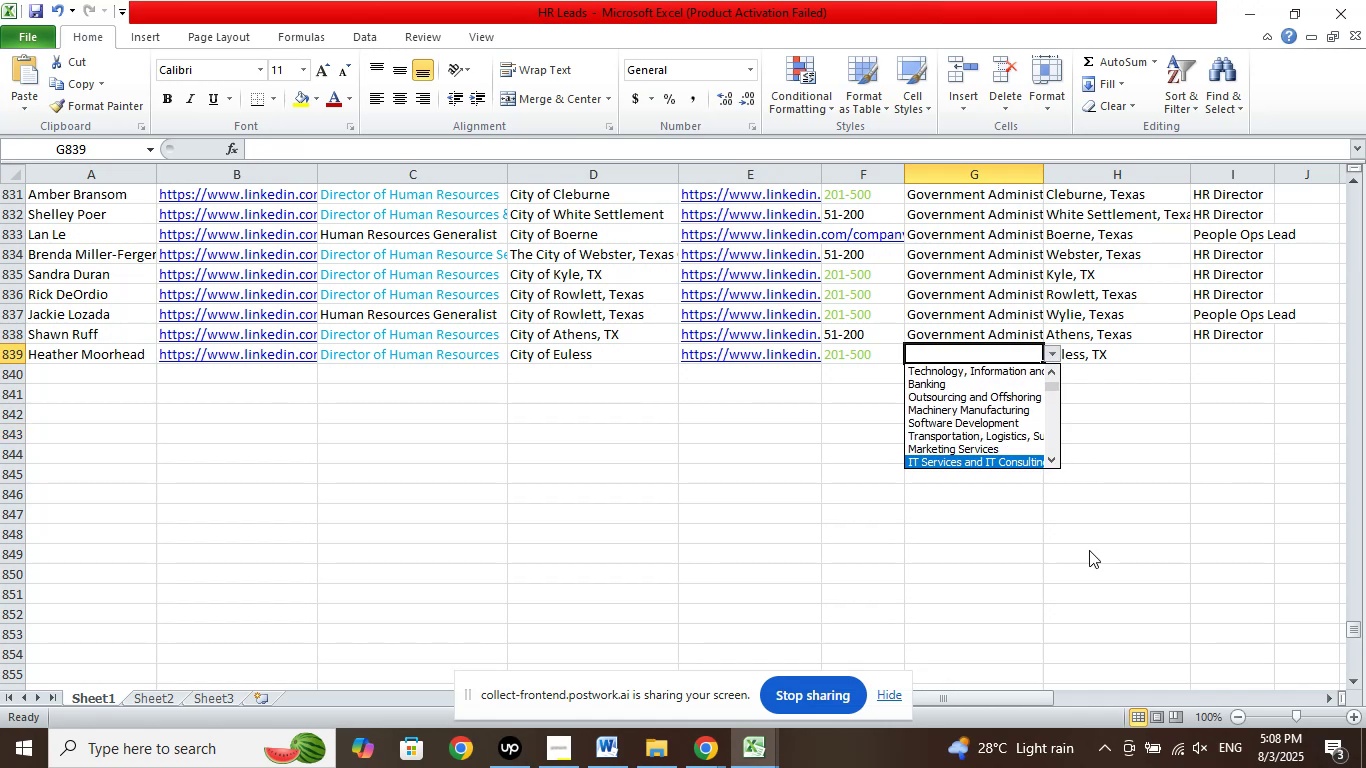 
key(ArrowDown)
 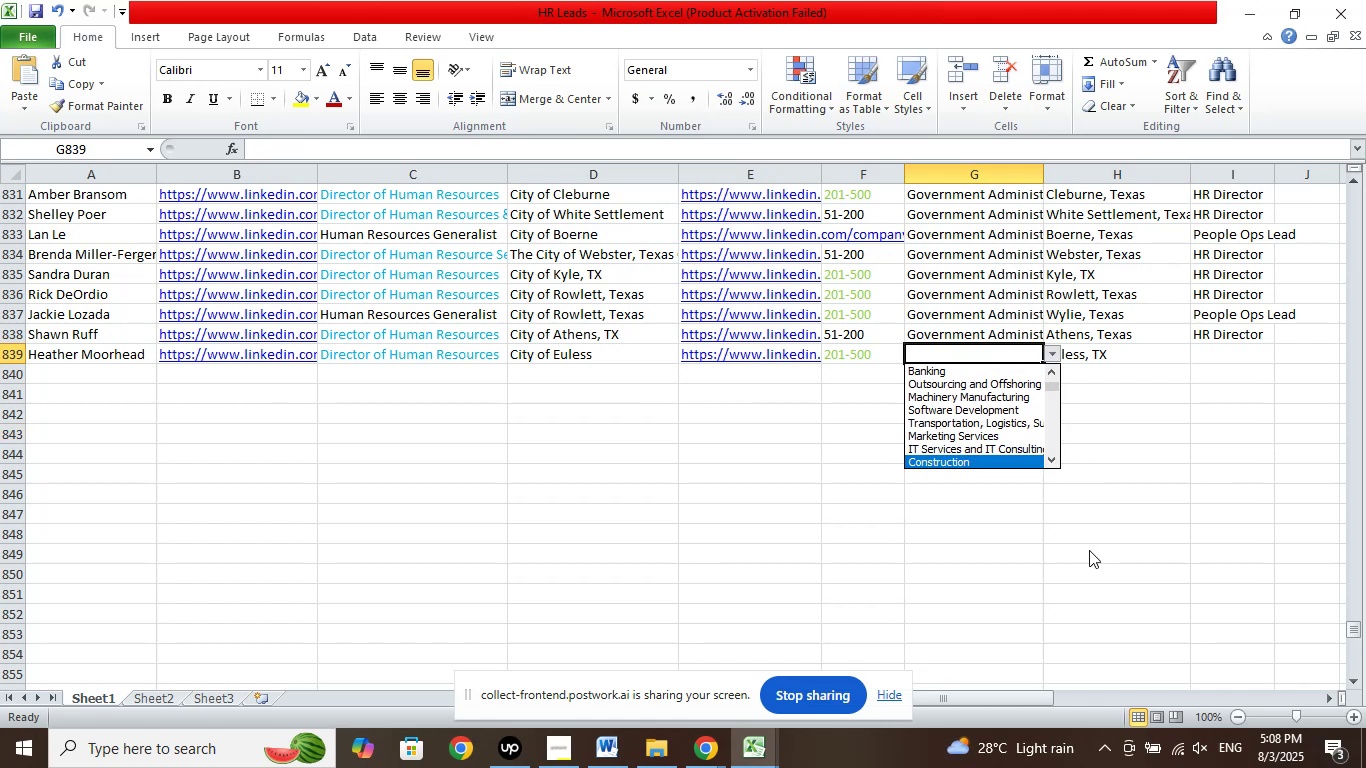 
key(ArrowDown)
 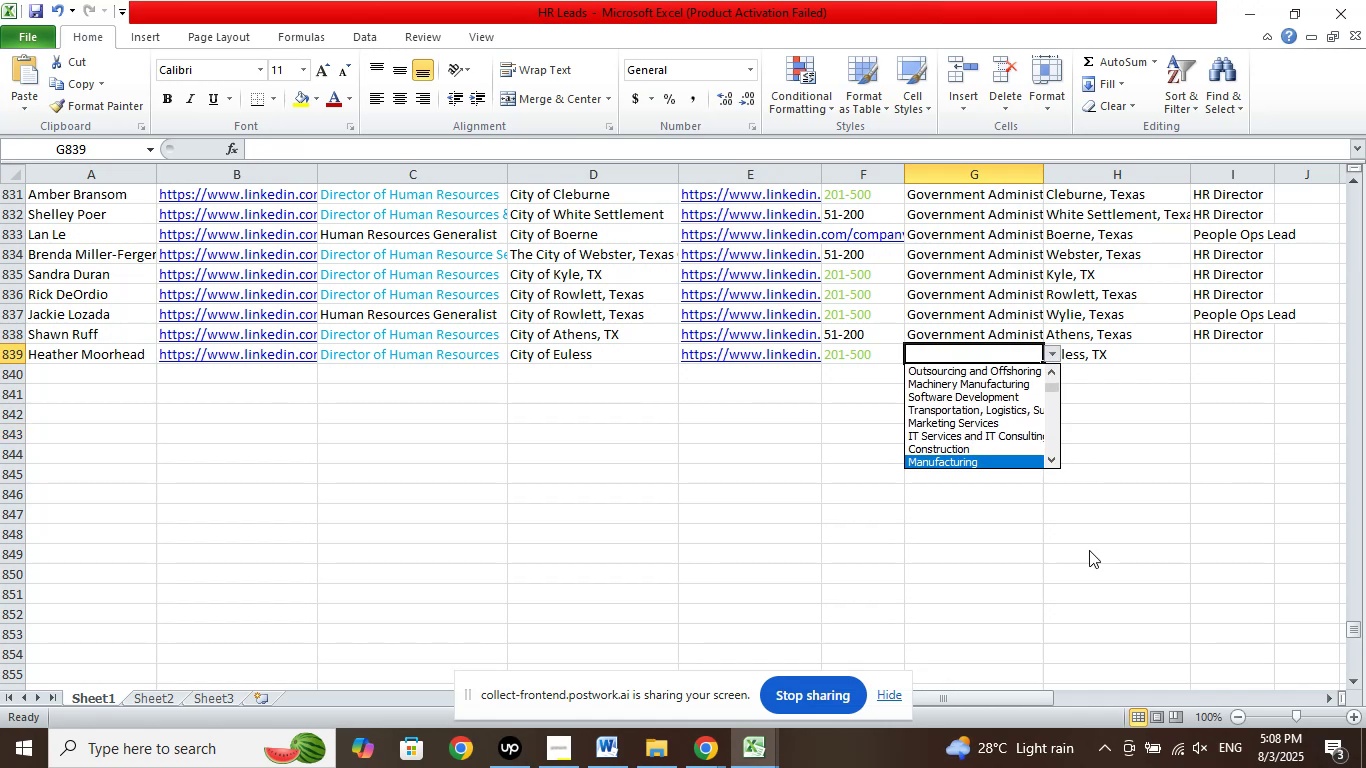 
key(ArrowDown)
 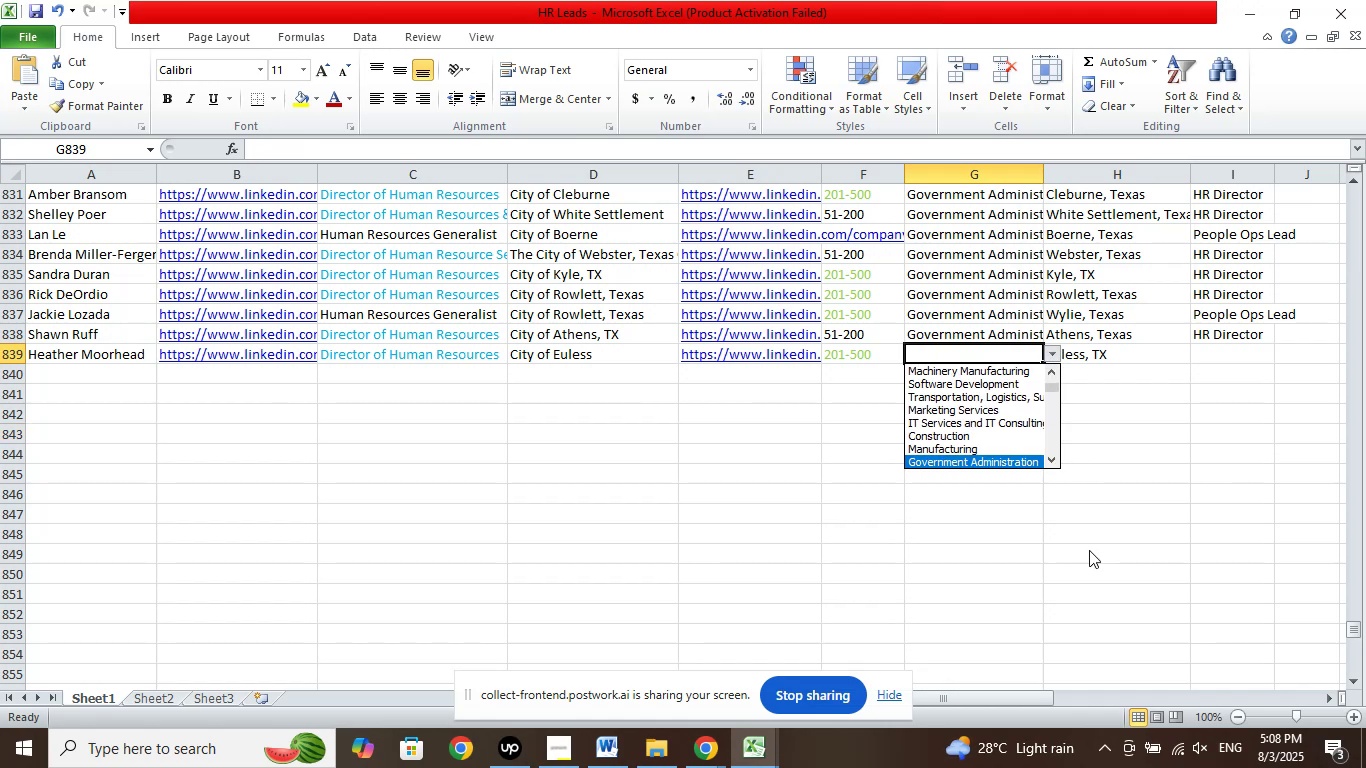 
key(Enter)
 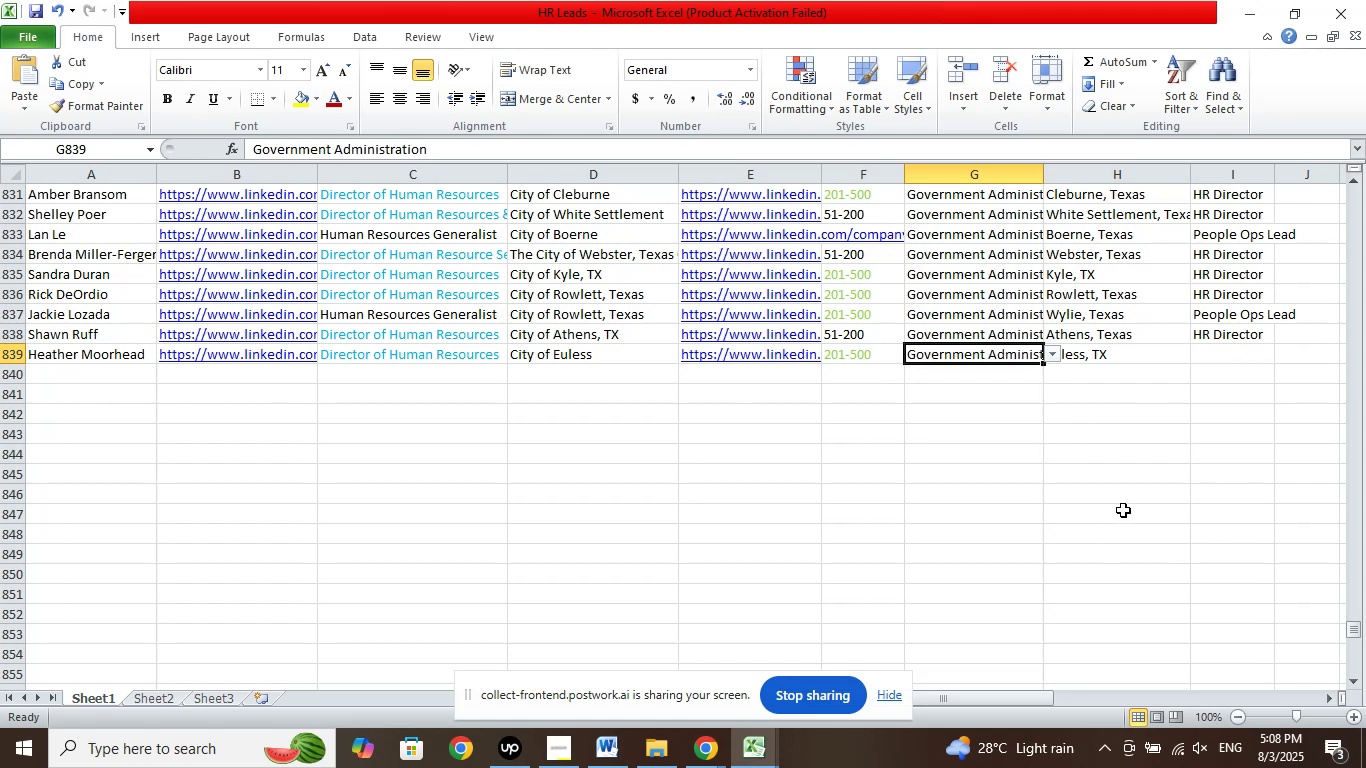 
left_click([1224, 354])
 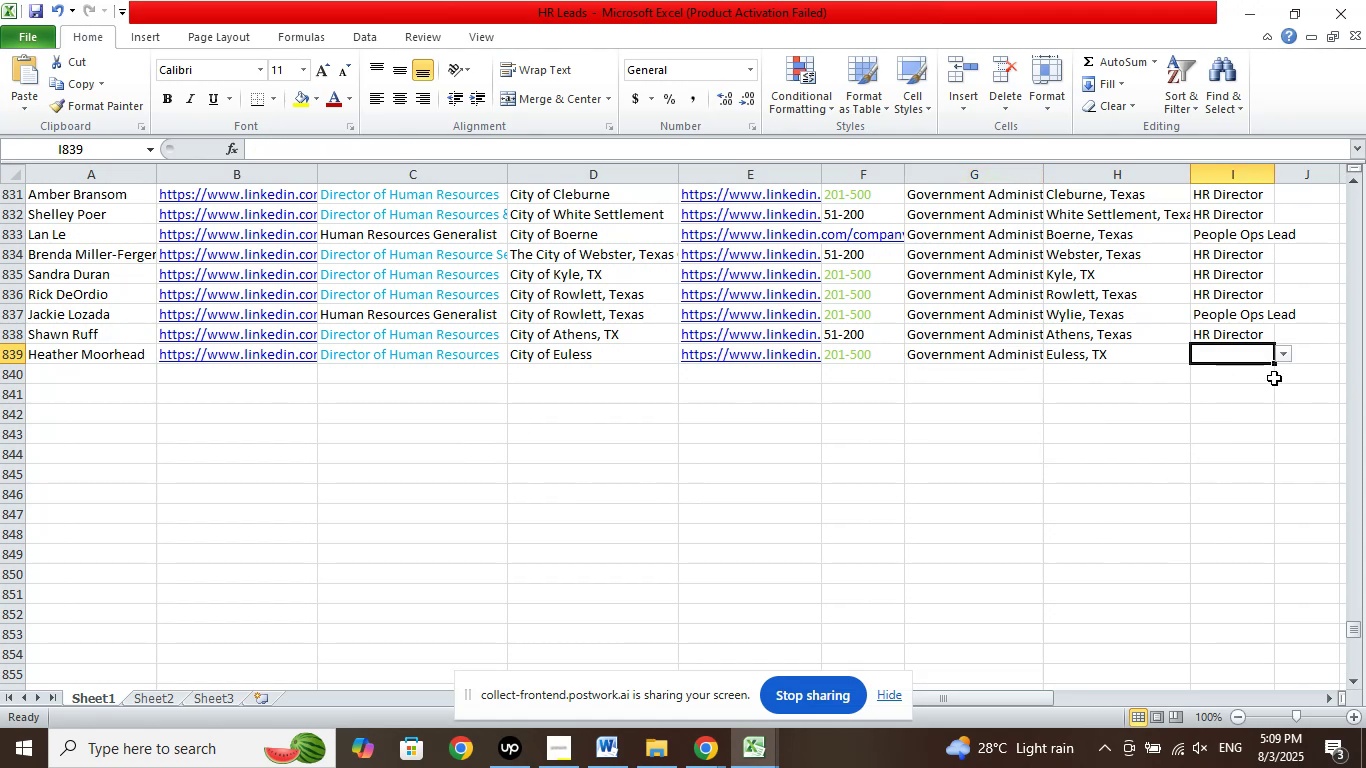 
wait(5.06)
 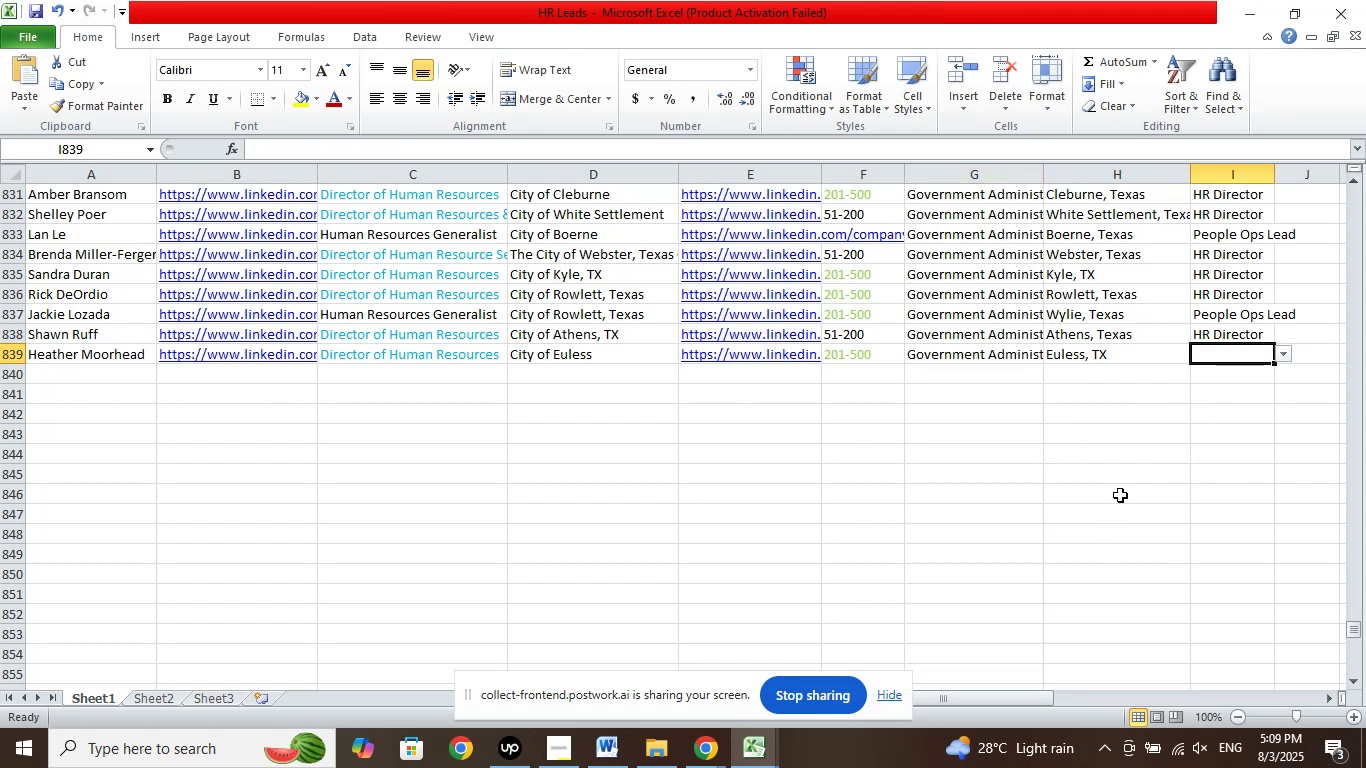 
left_click([1283, 352])
 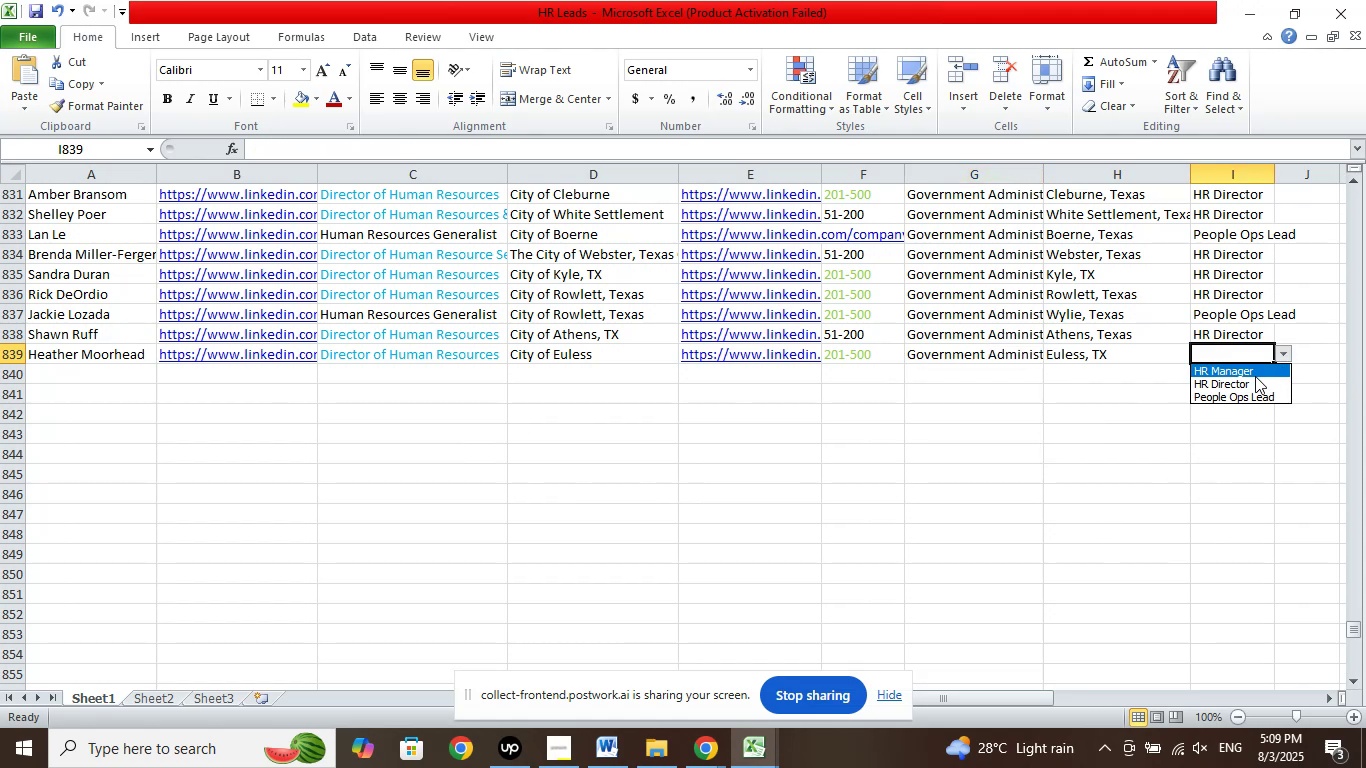 
left_click([1254, 377])
 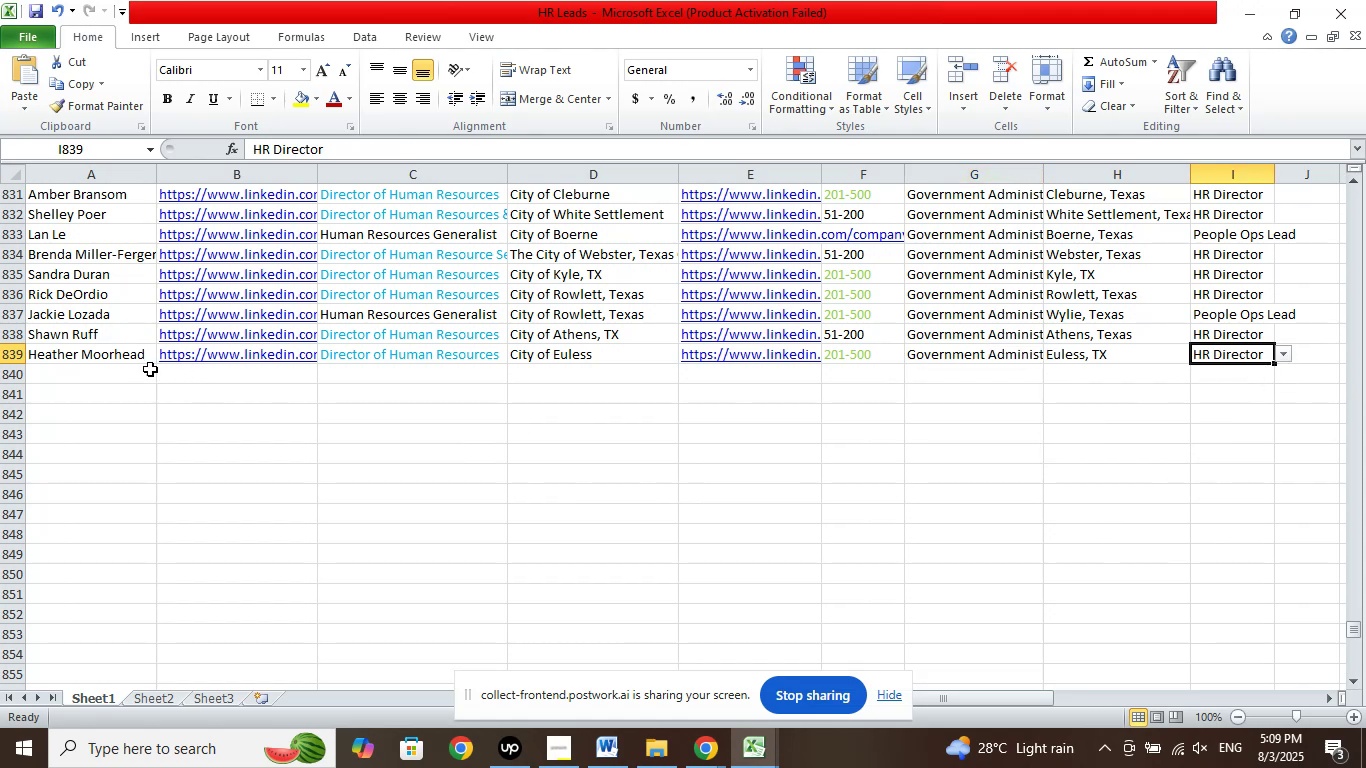 
left_click([139, 377])
 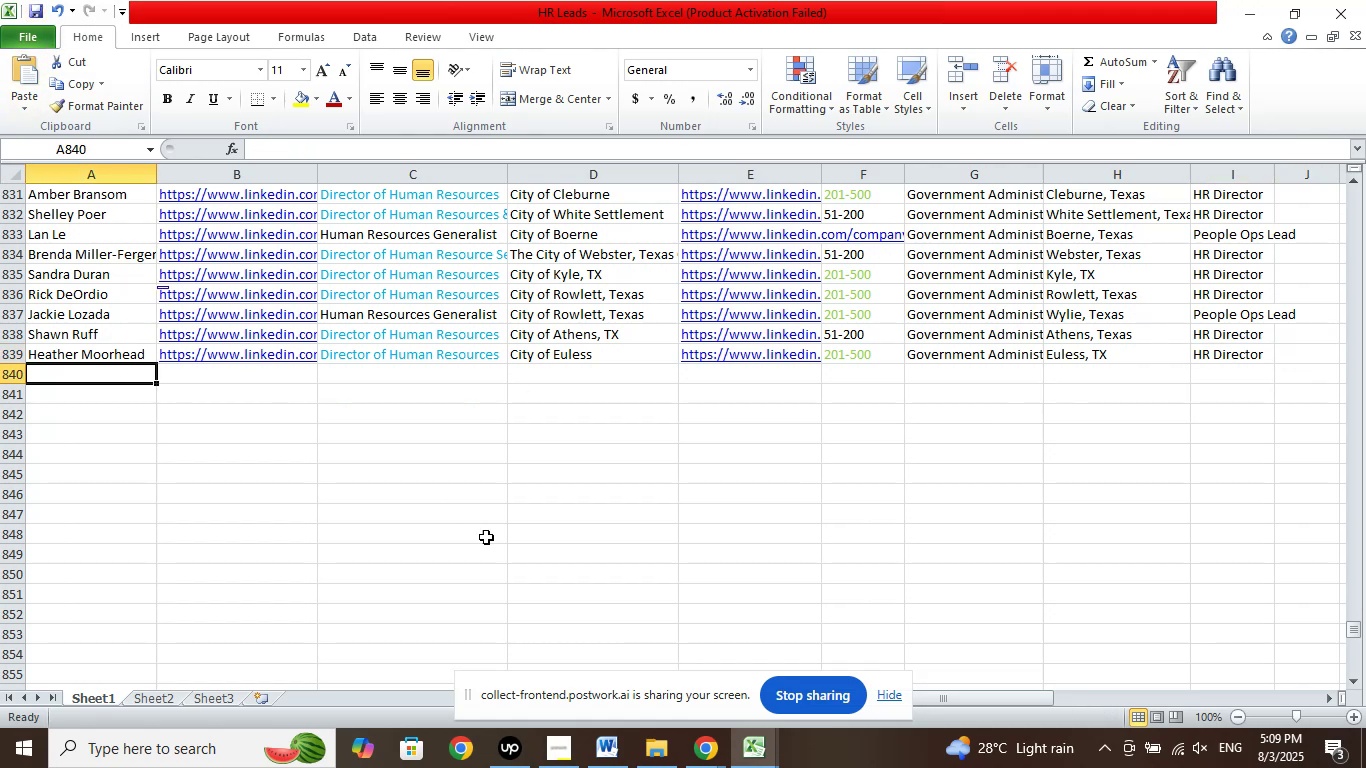 
wait(5.26)
 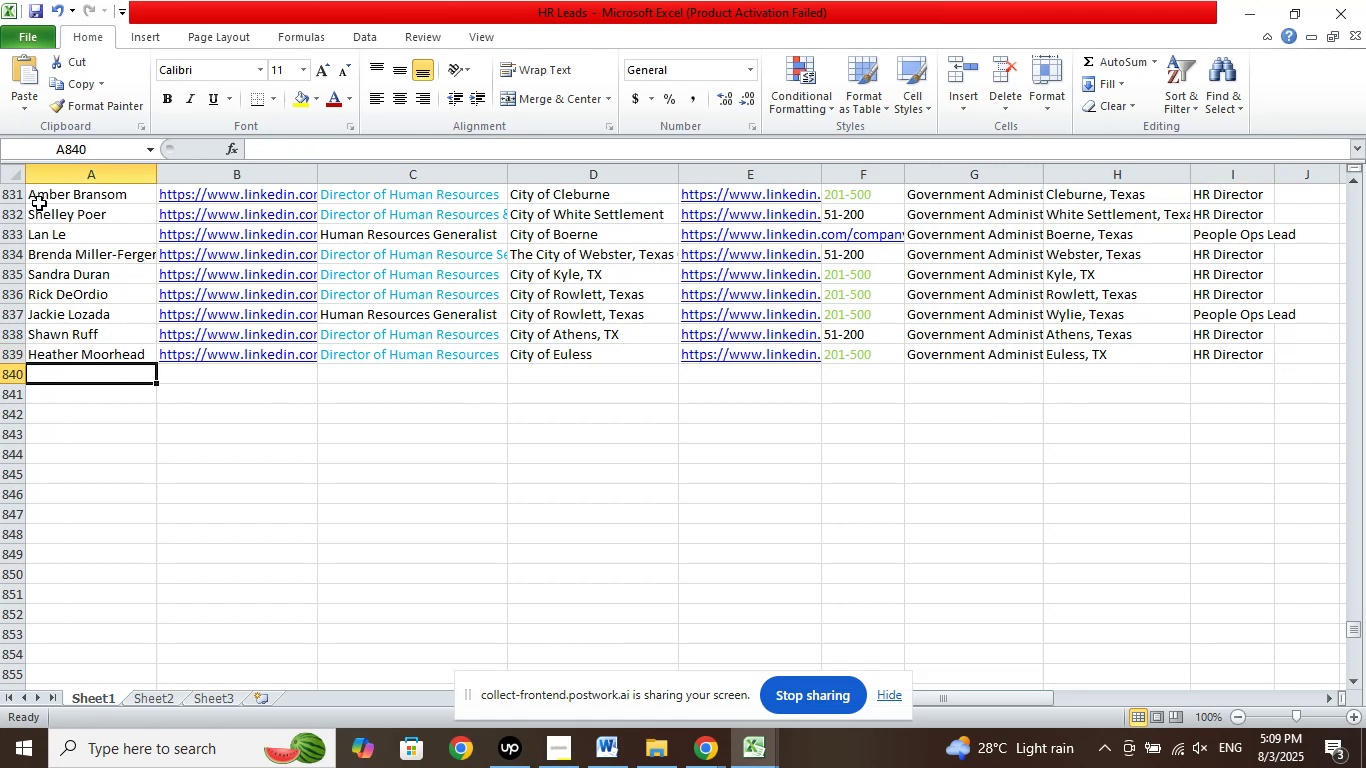 
double_click([618, 695])
 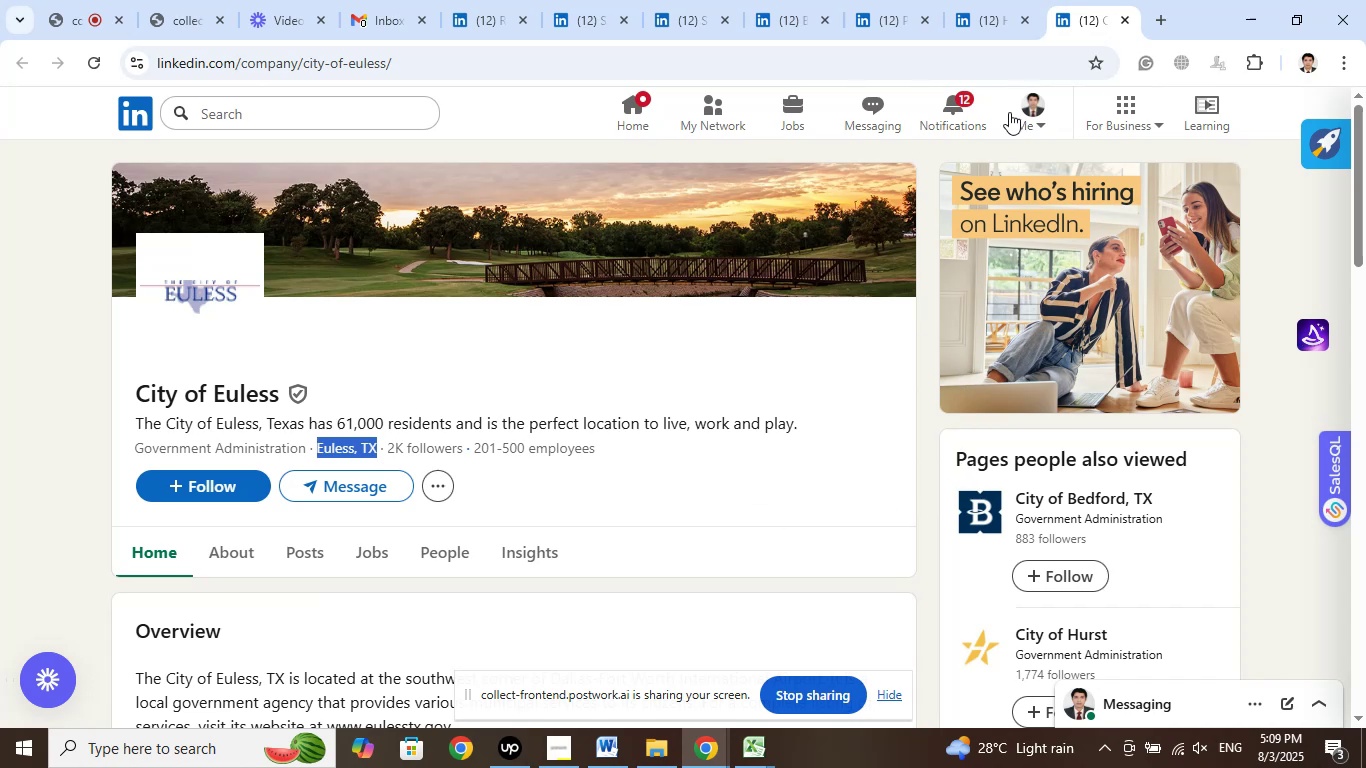 
wait(22.7)
 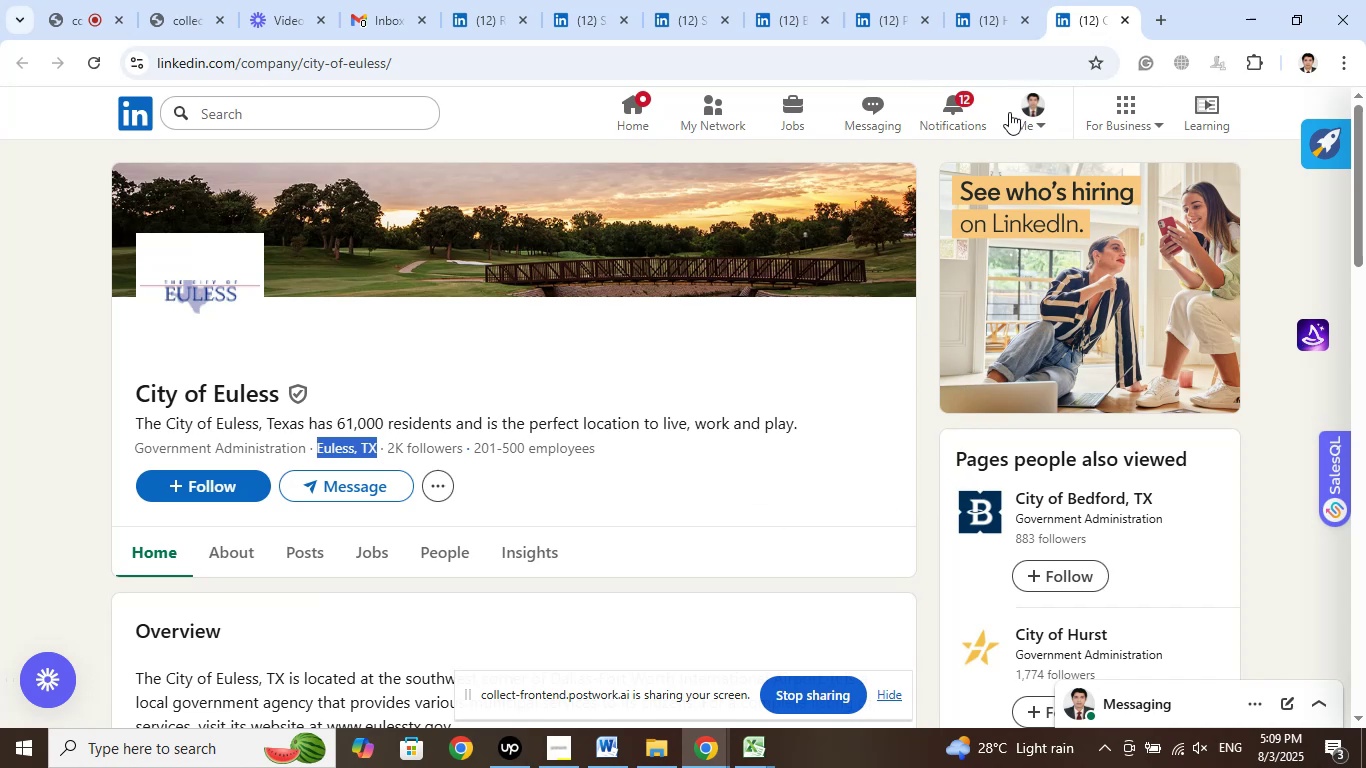 
left_click([1128, 10])
 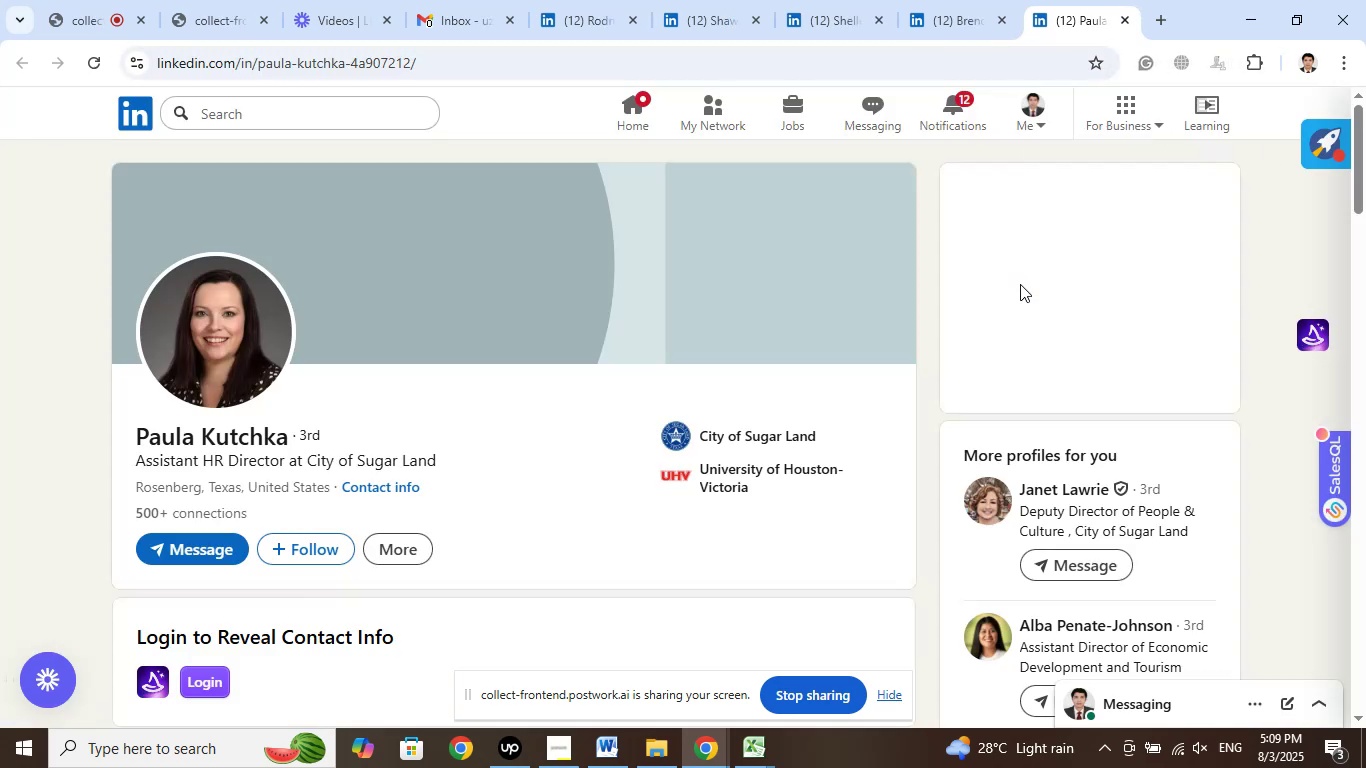 
wait(9.49)
 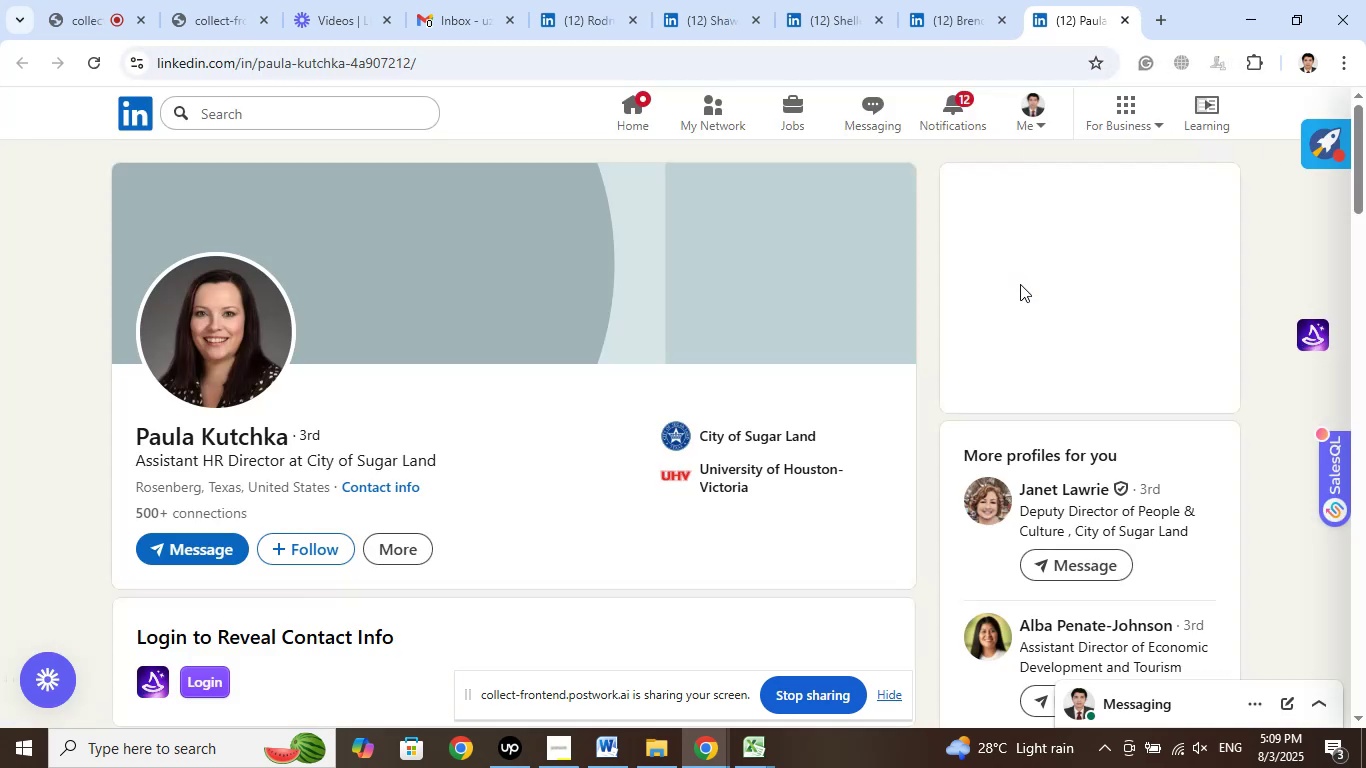 
left_click([749, 437])
 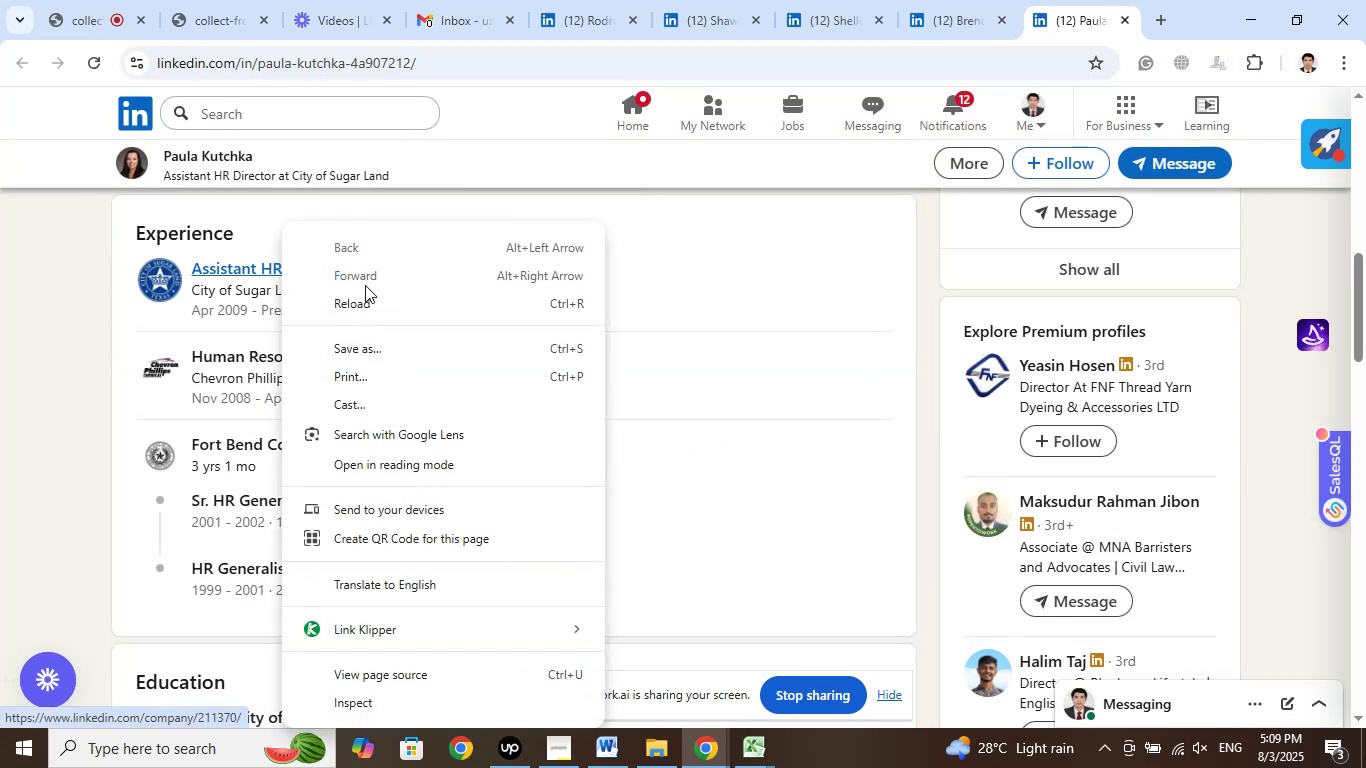 
right_click([218, 273])
 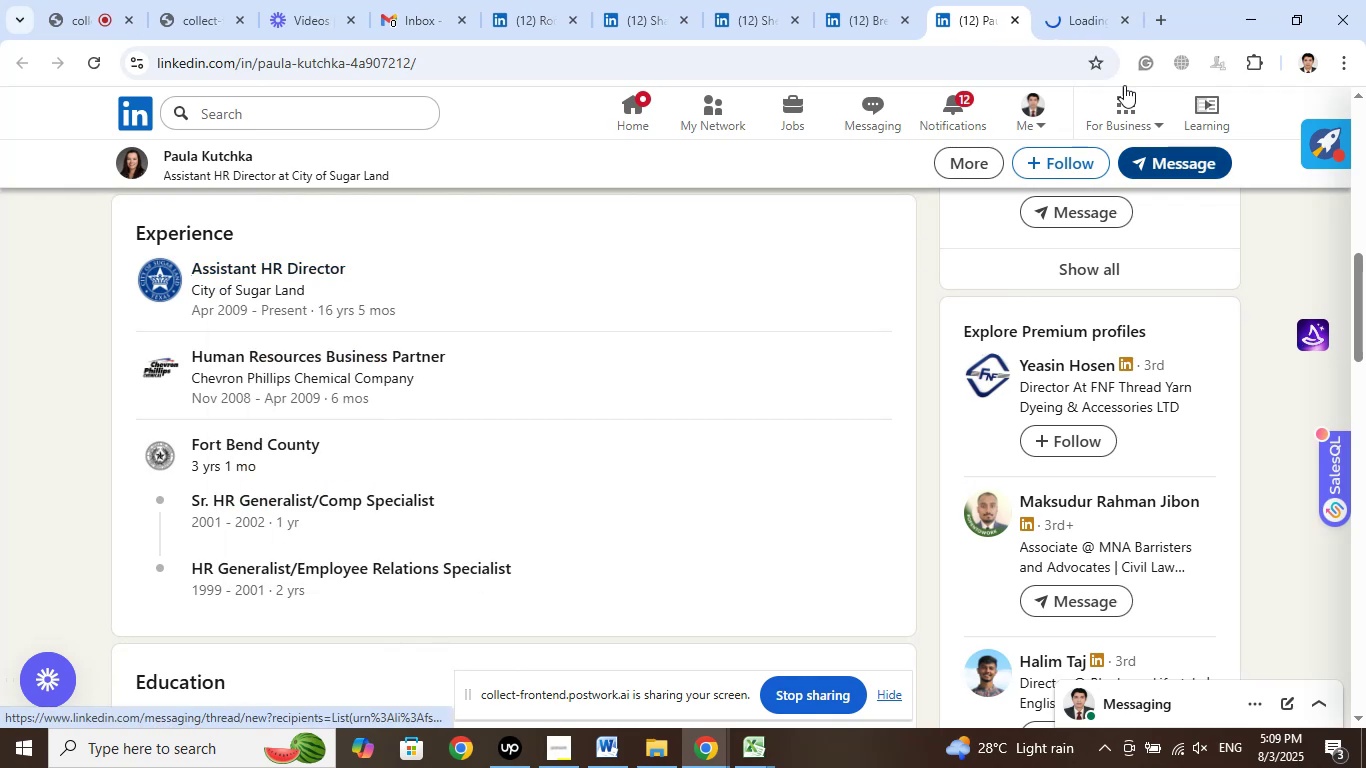 
left_click([1053, 17])
 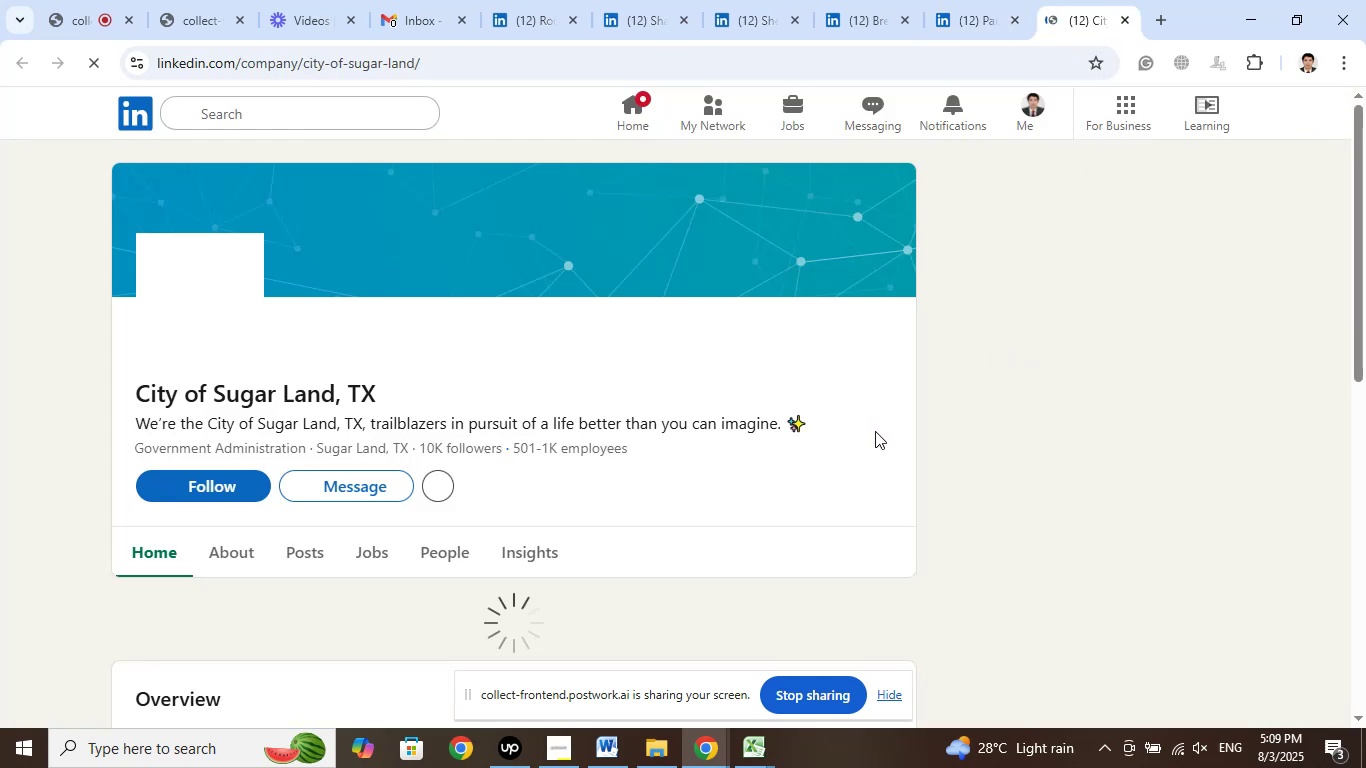 
wait(7.43)
 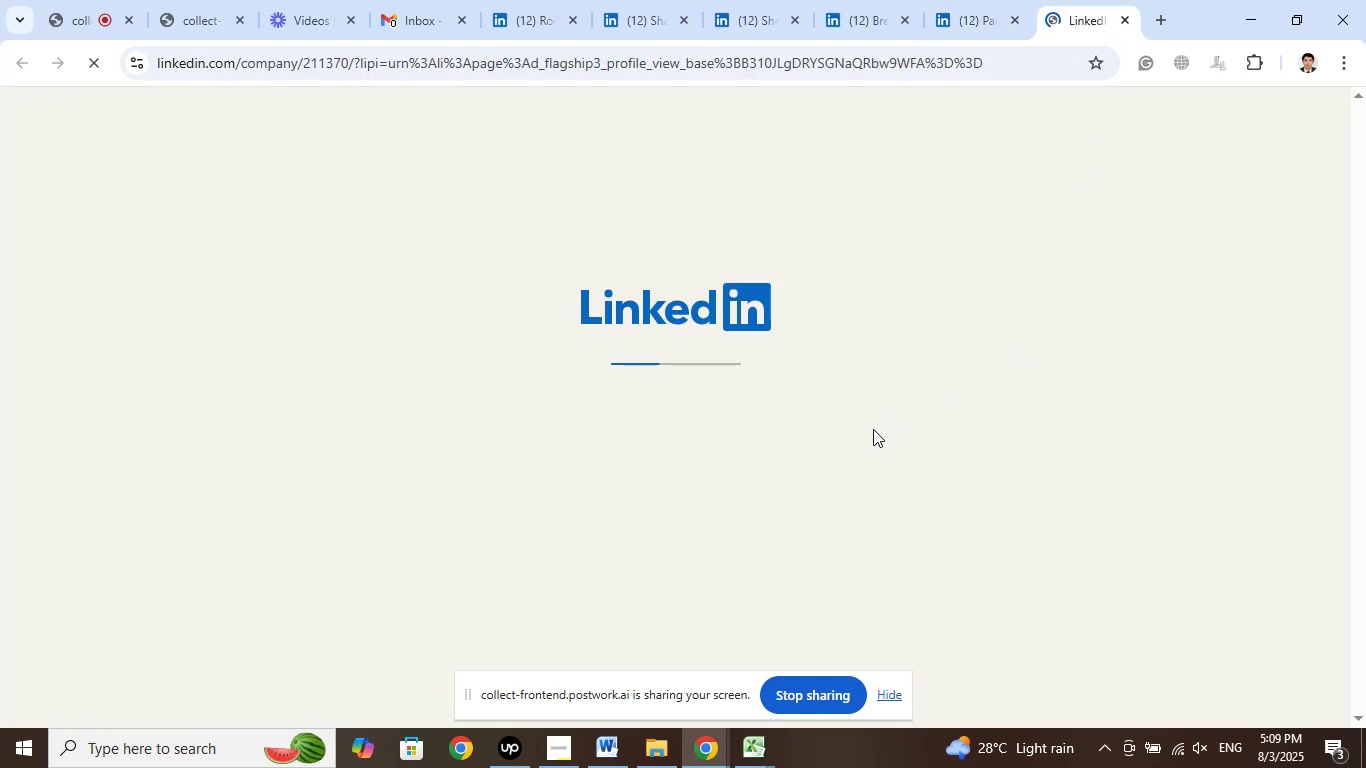 
left_click([1017, 24])
 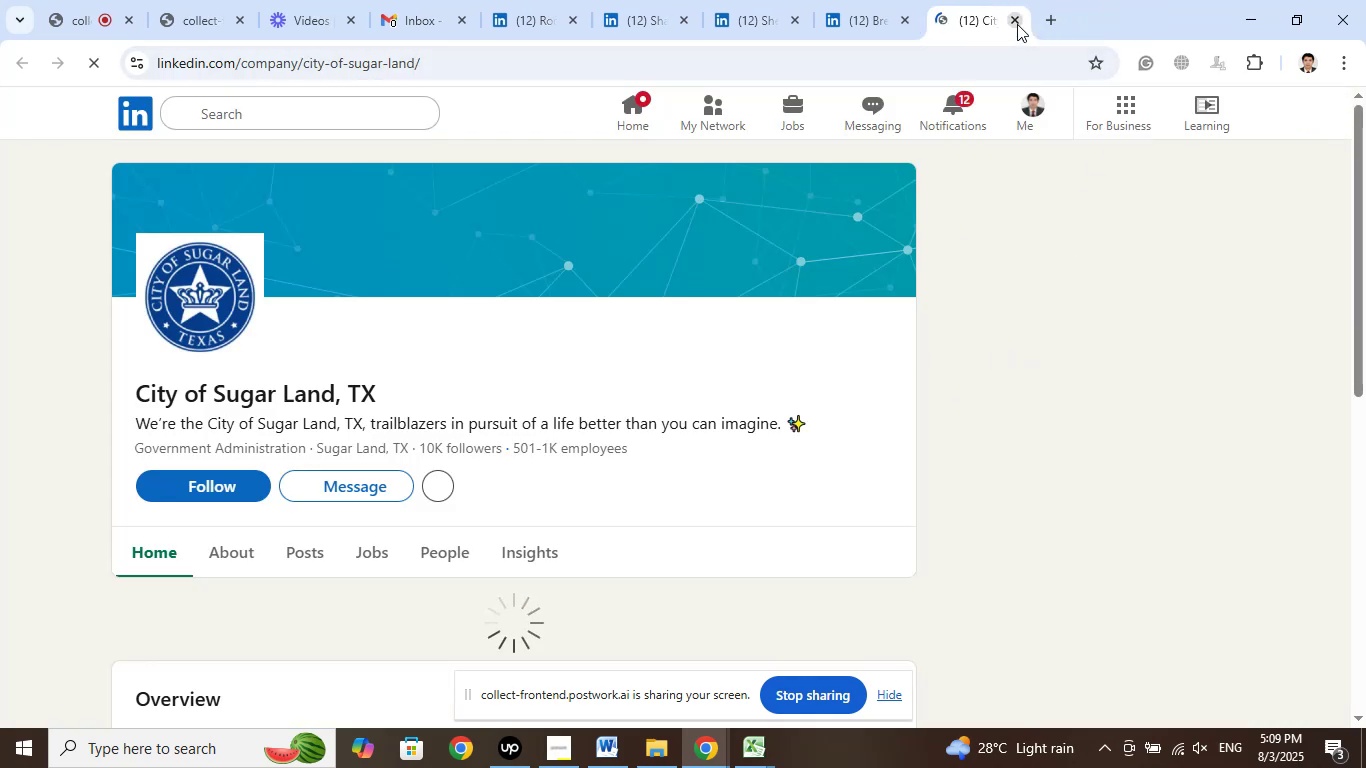 
left_click([1017, 24])
 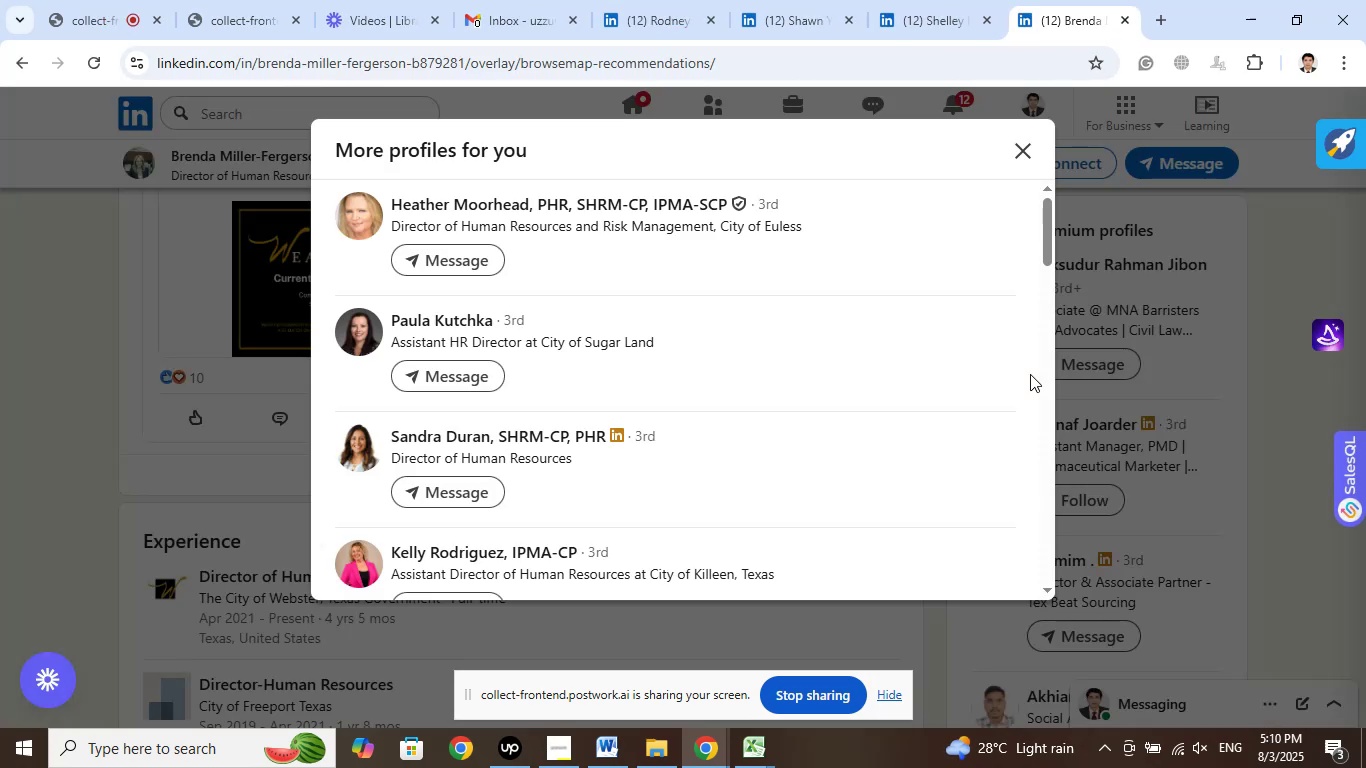 
scroll: coordinate [844, 389], scroll_direction: down, amount: 1.0
 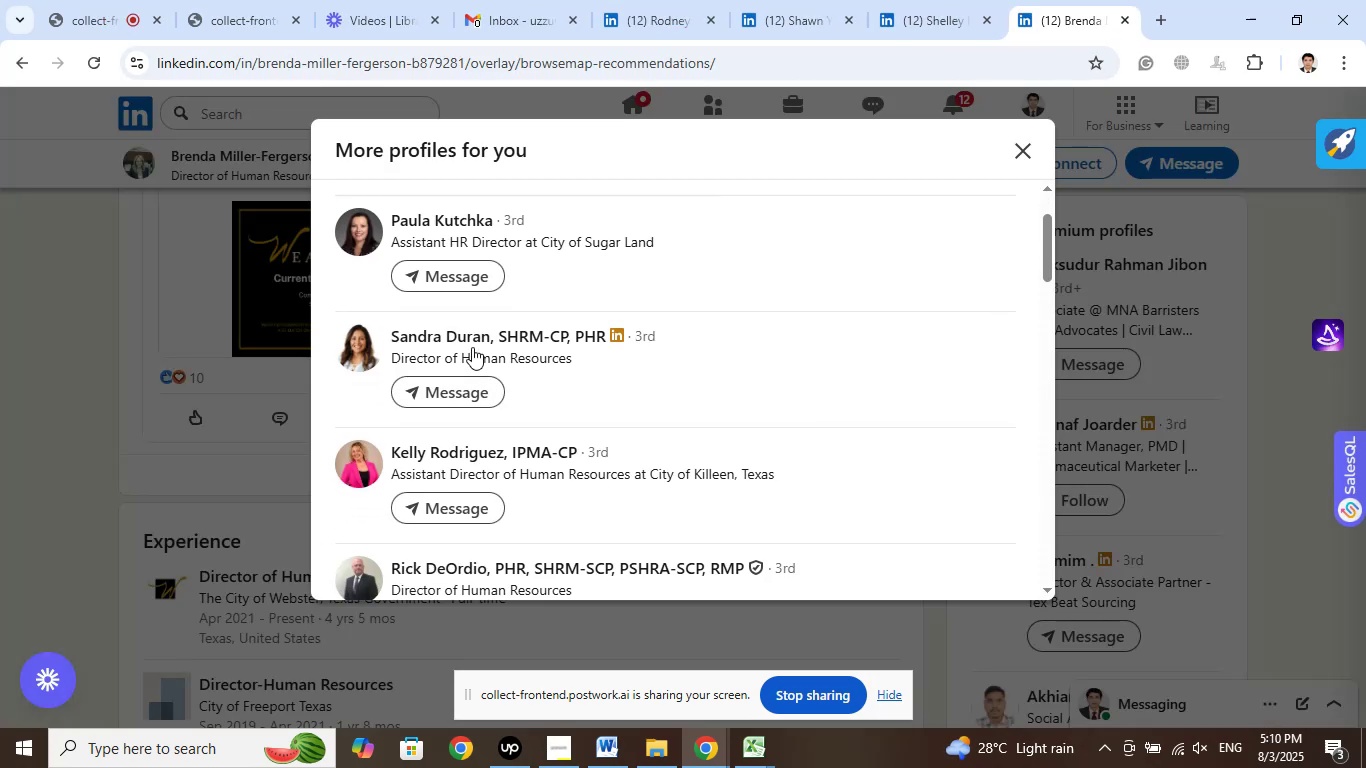 
right_click([475, 342])
 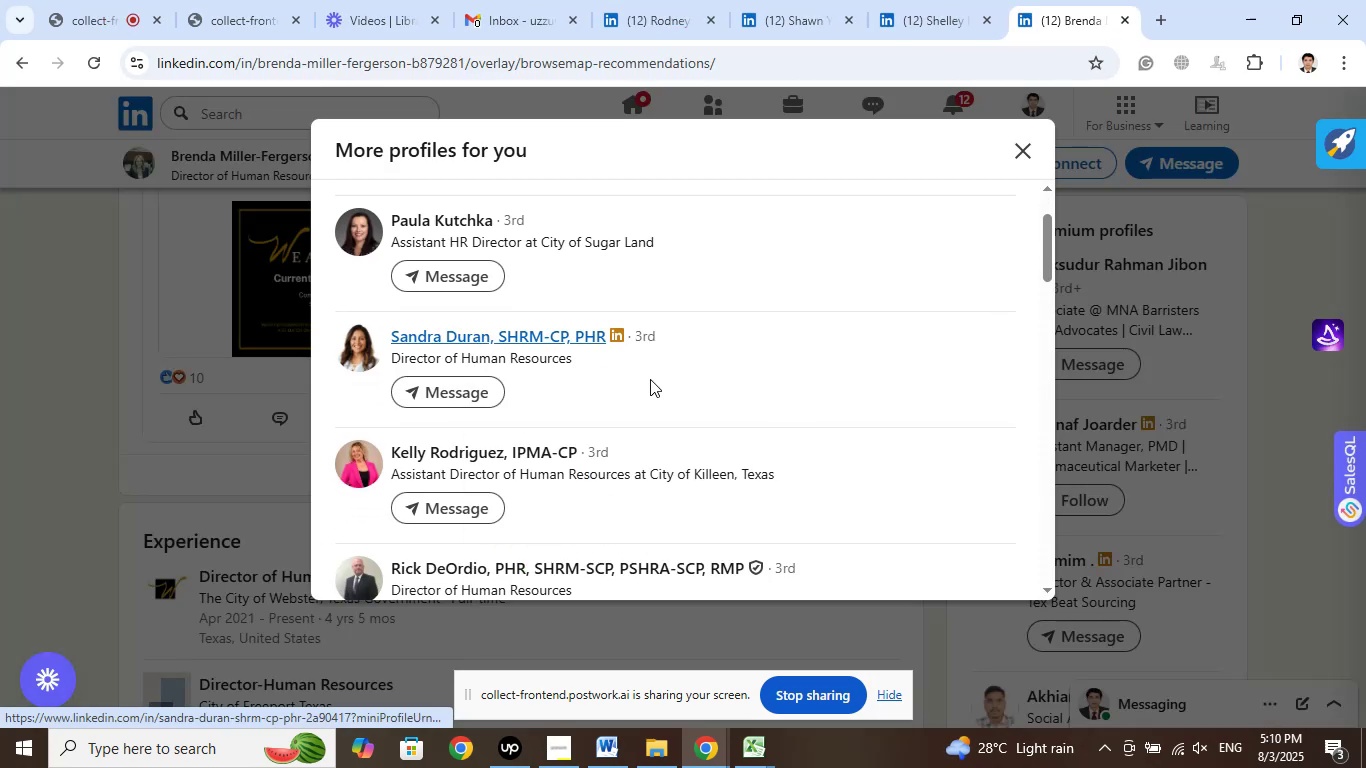 
scroll: coordinate [842, 423], scroll_direction: down, amount: 1.0
 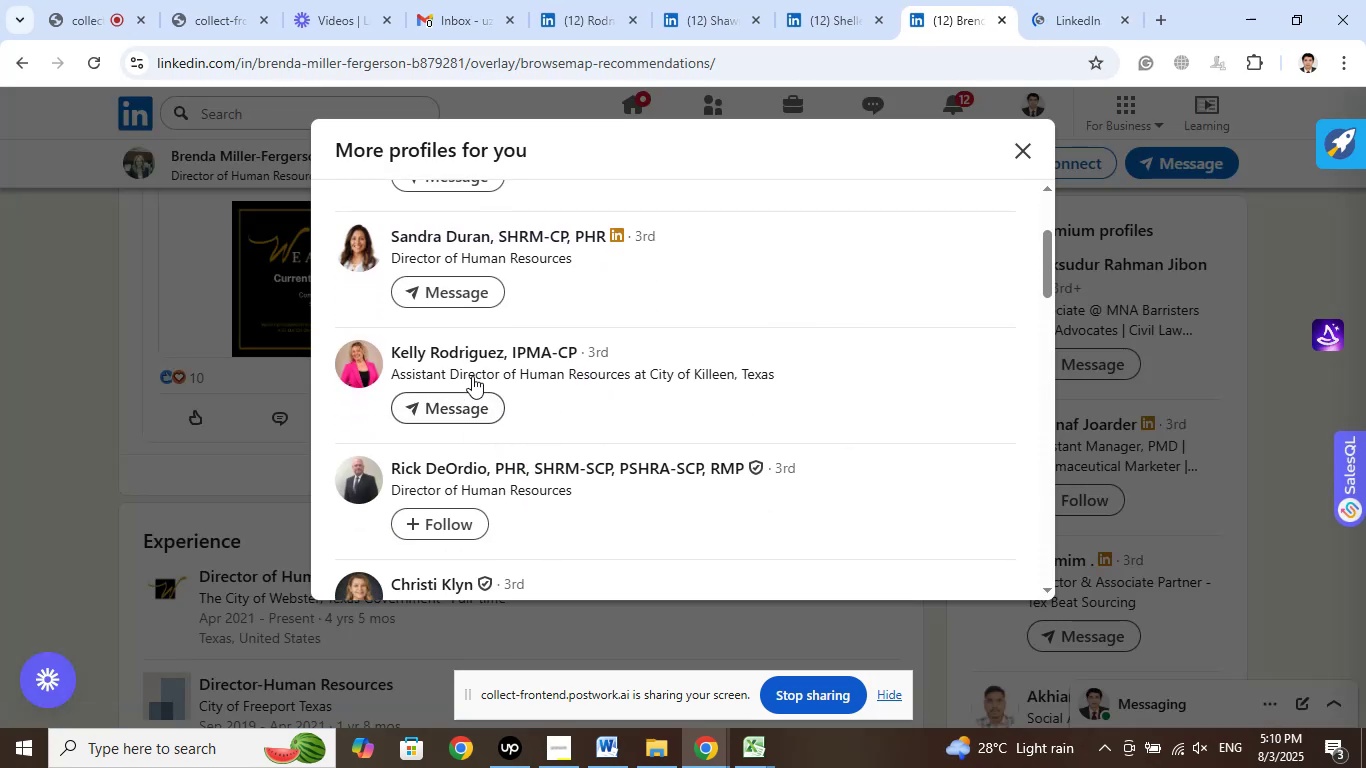 
right_click([477, 367])
 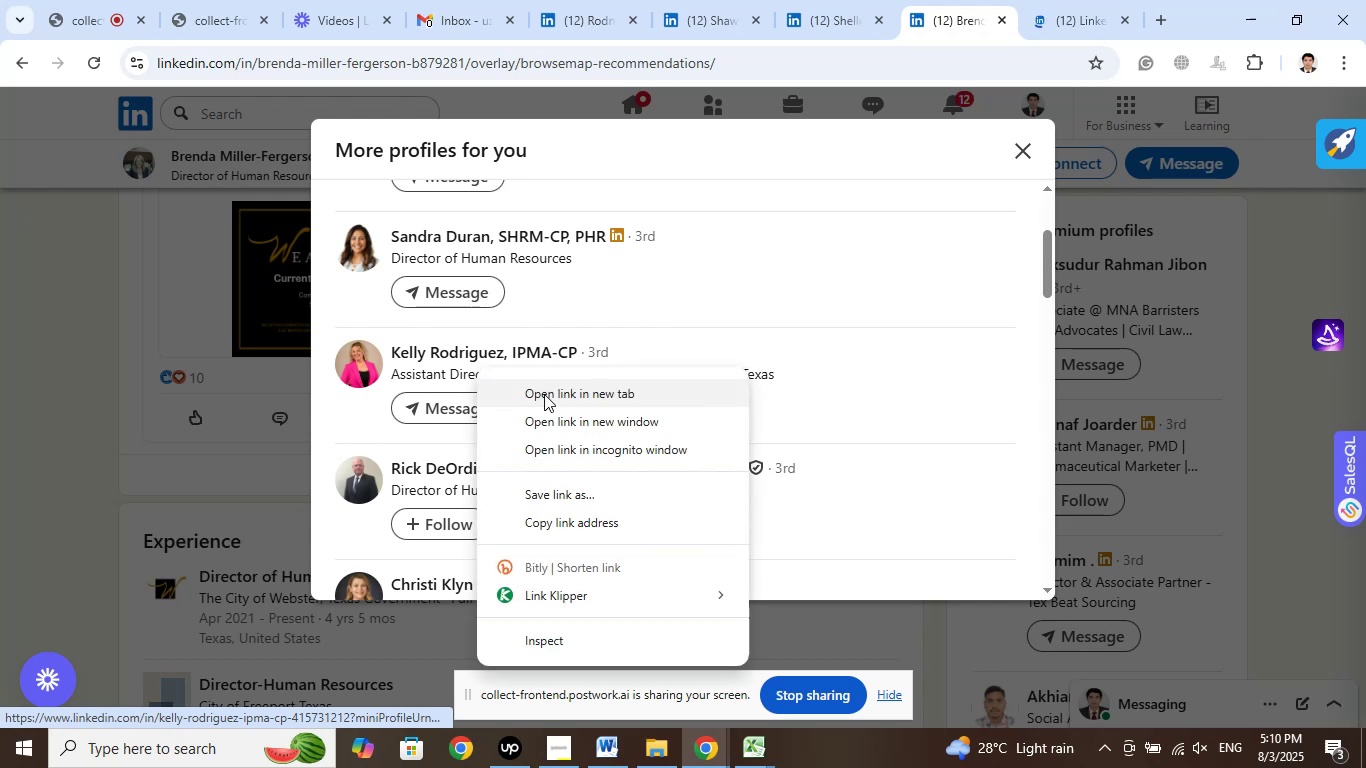 
left_click([545, 394])
 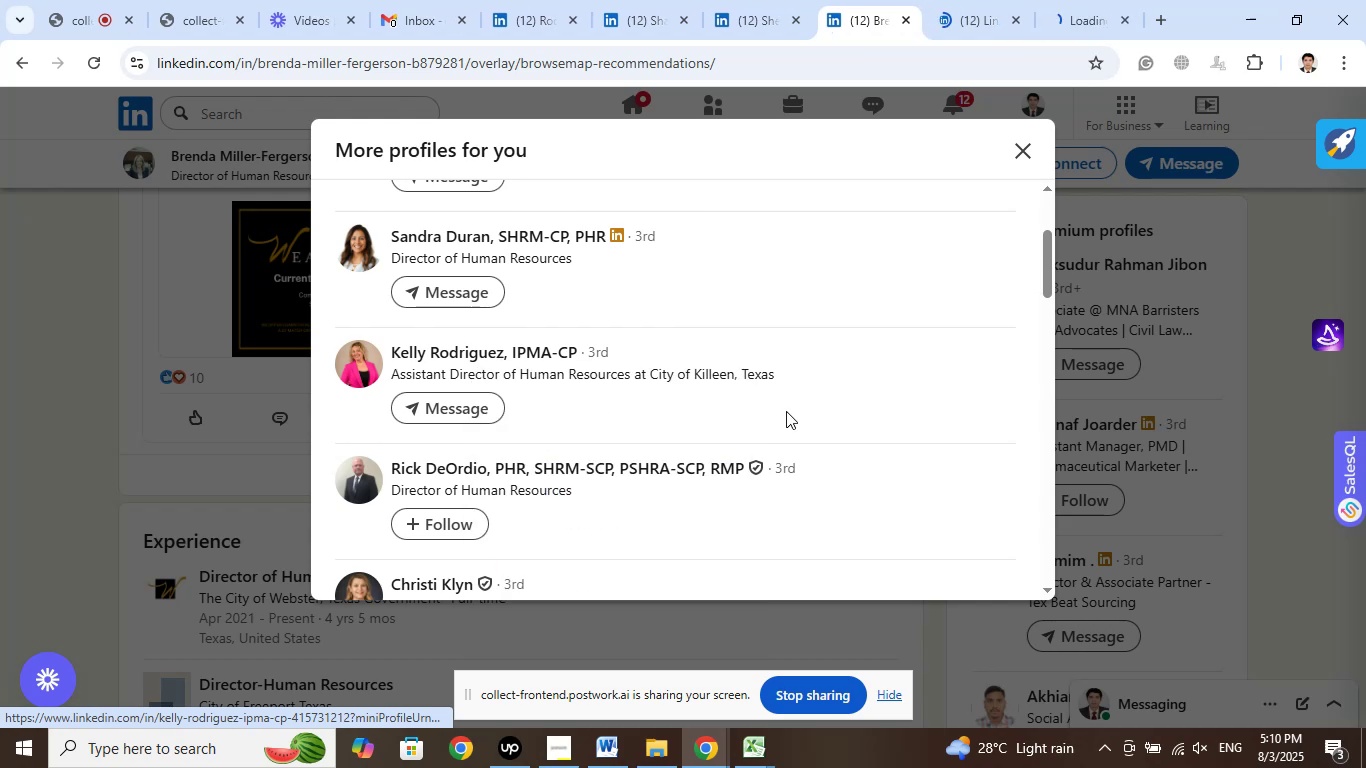 
scroll: coordinate [795, 407], scroll_direction: down, amount: 2.0
 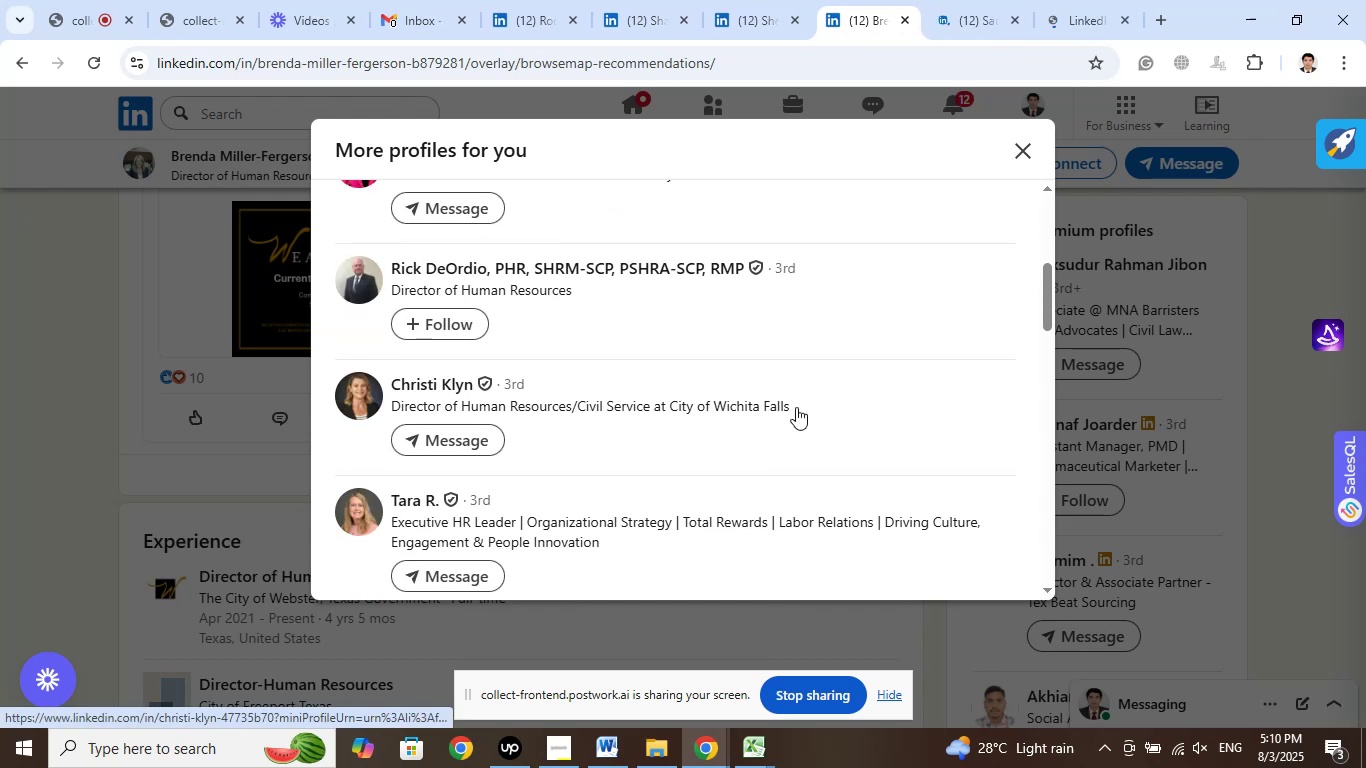 
scroll: coordinate [796, 407], scroll_direction: up, amount: 1.0
 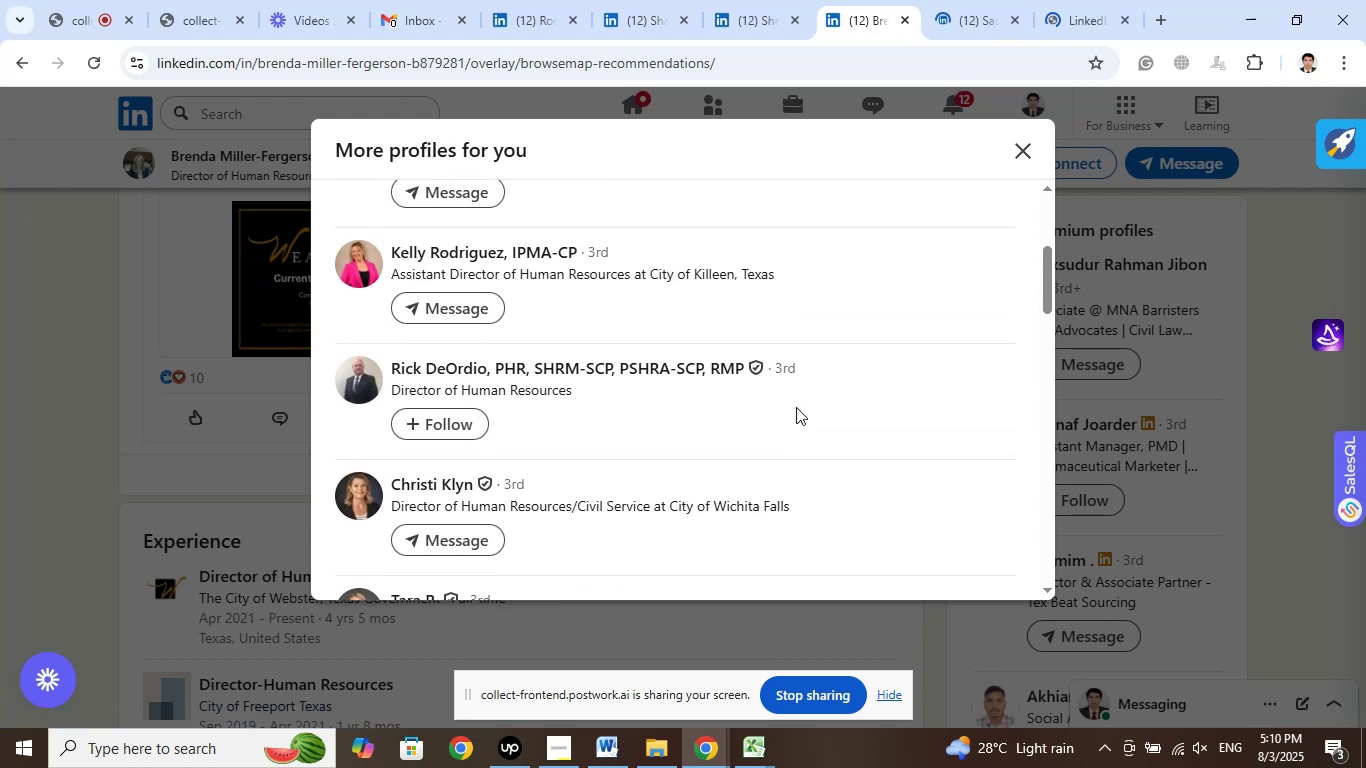 
scroll: coordinate [881, 368], scroll_direction: down, amount: 2.0
 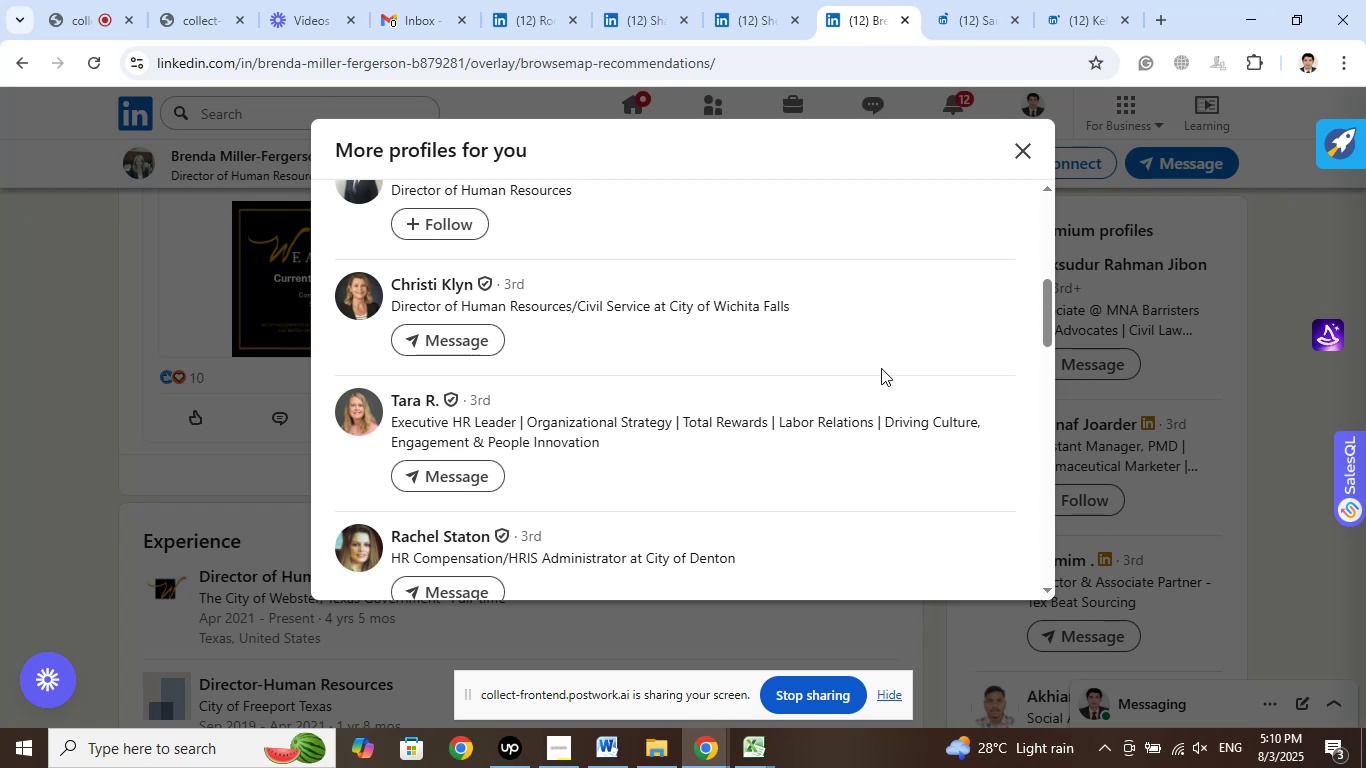 
left_click_drag(start_coordinate=[977, 16], to_coordinate=[1100, 13])
 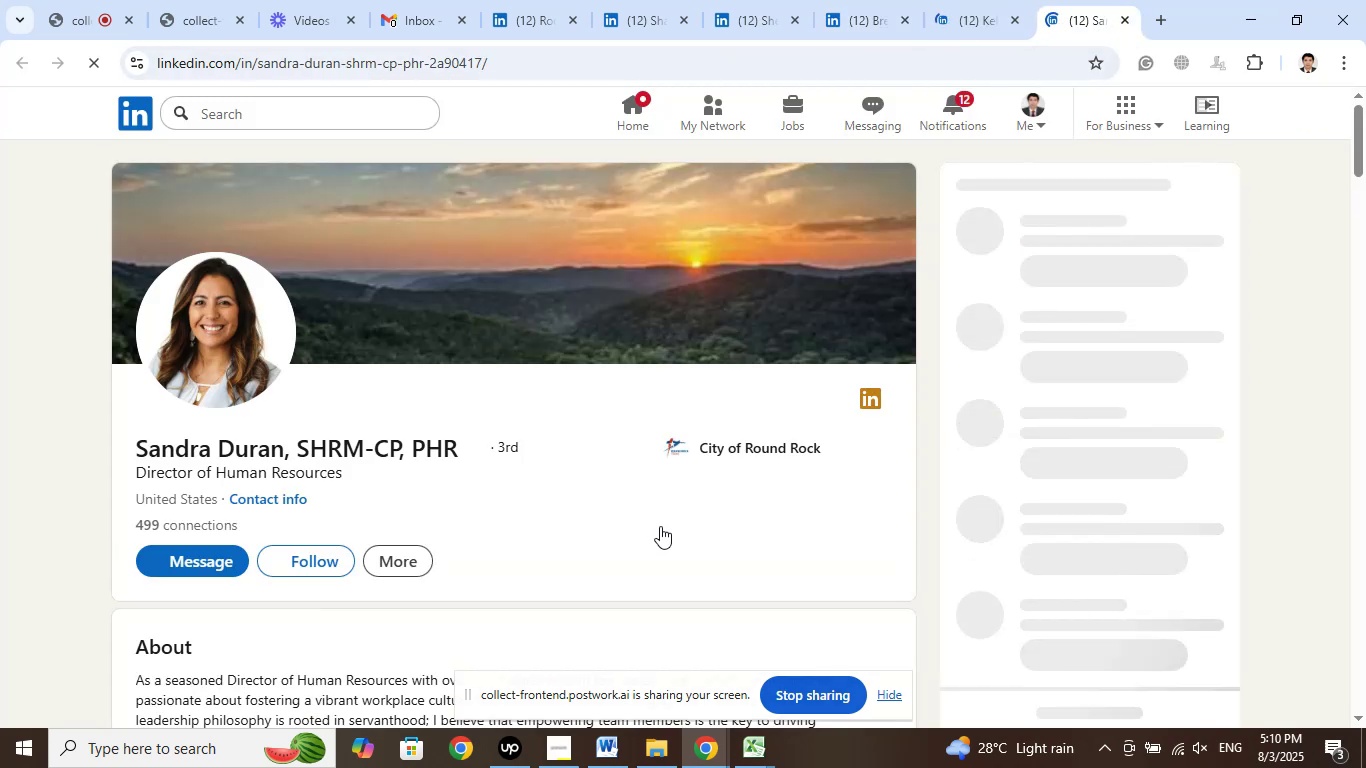 
wait(5.55)
 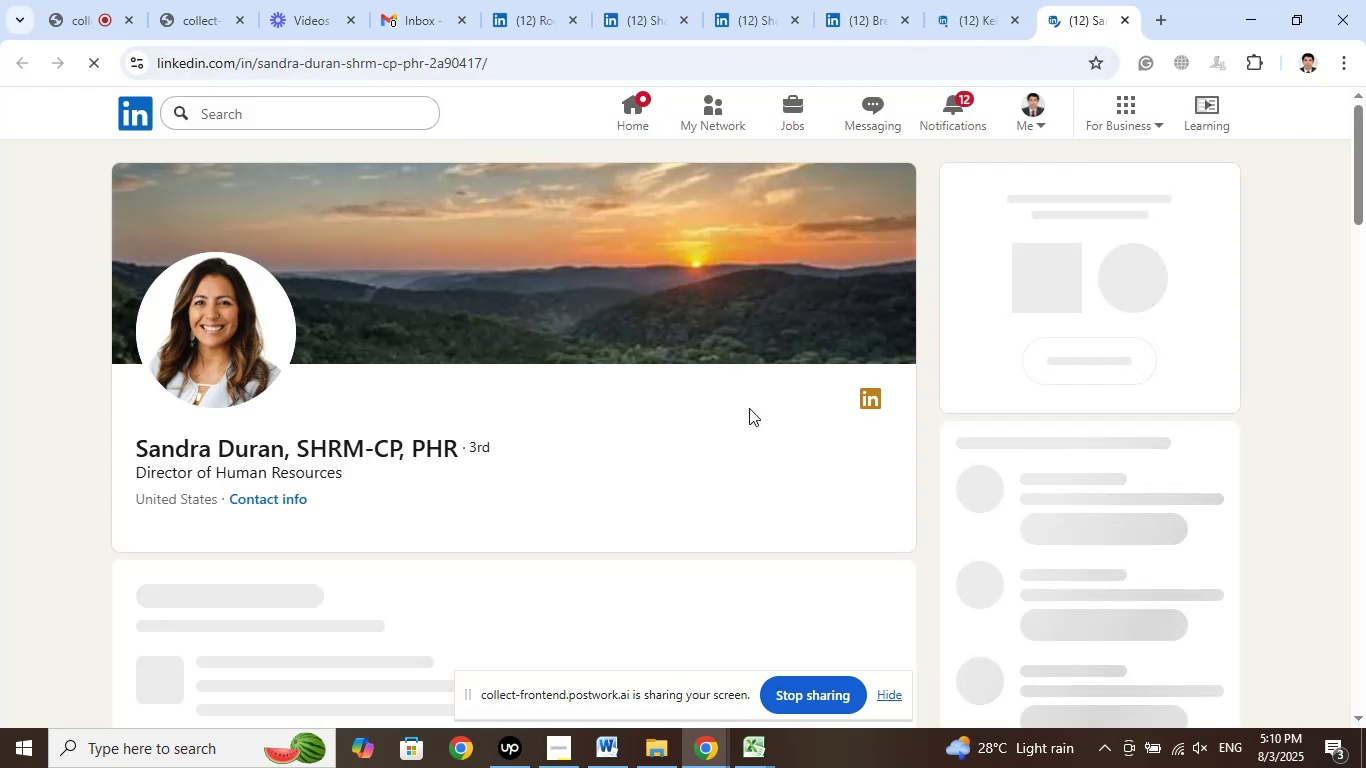 
left_click([744, 448])
 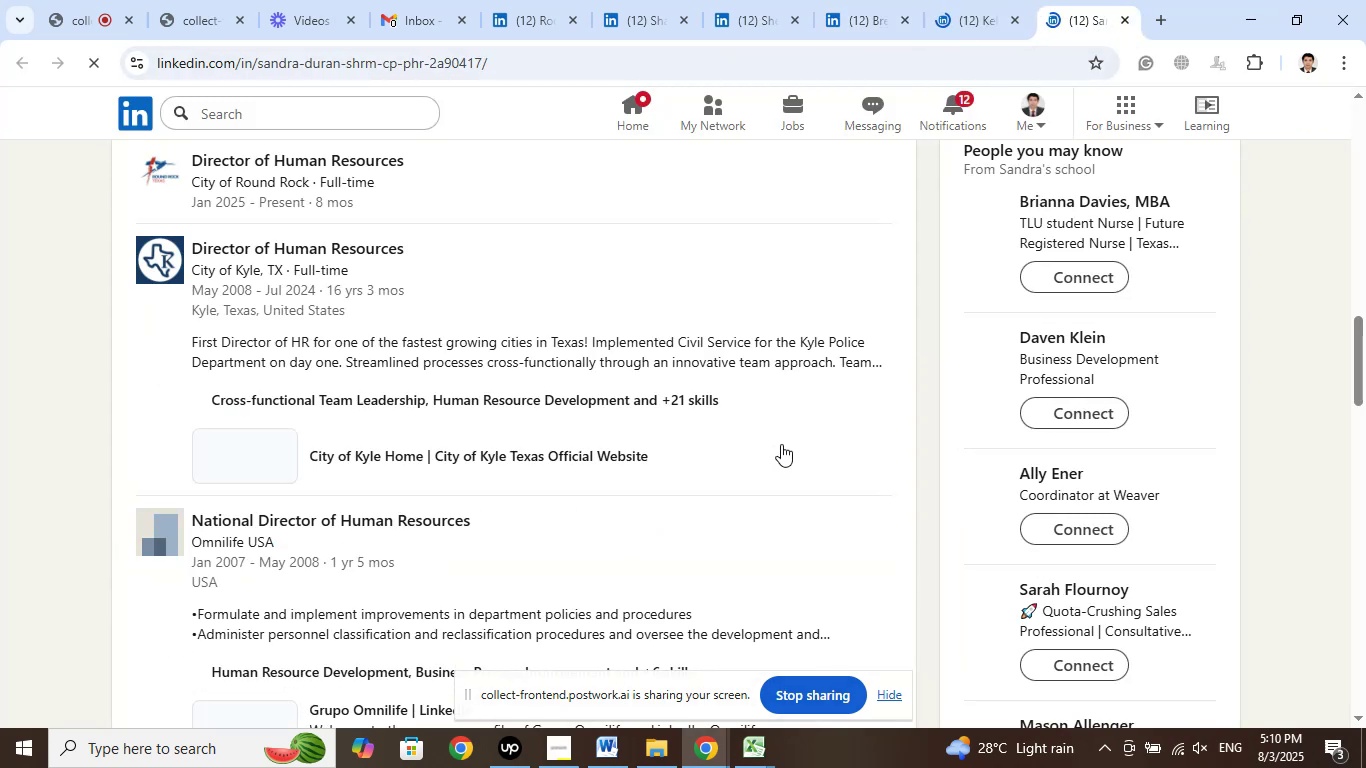 
scroll: coordinate [700, 487], scroll_direction: up, amount: 1.0
 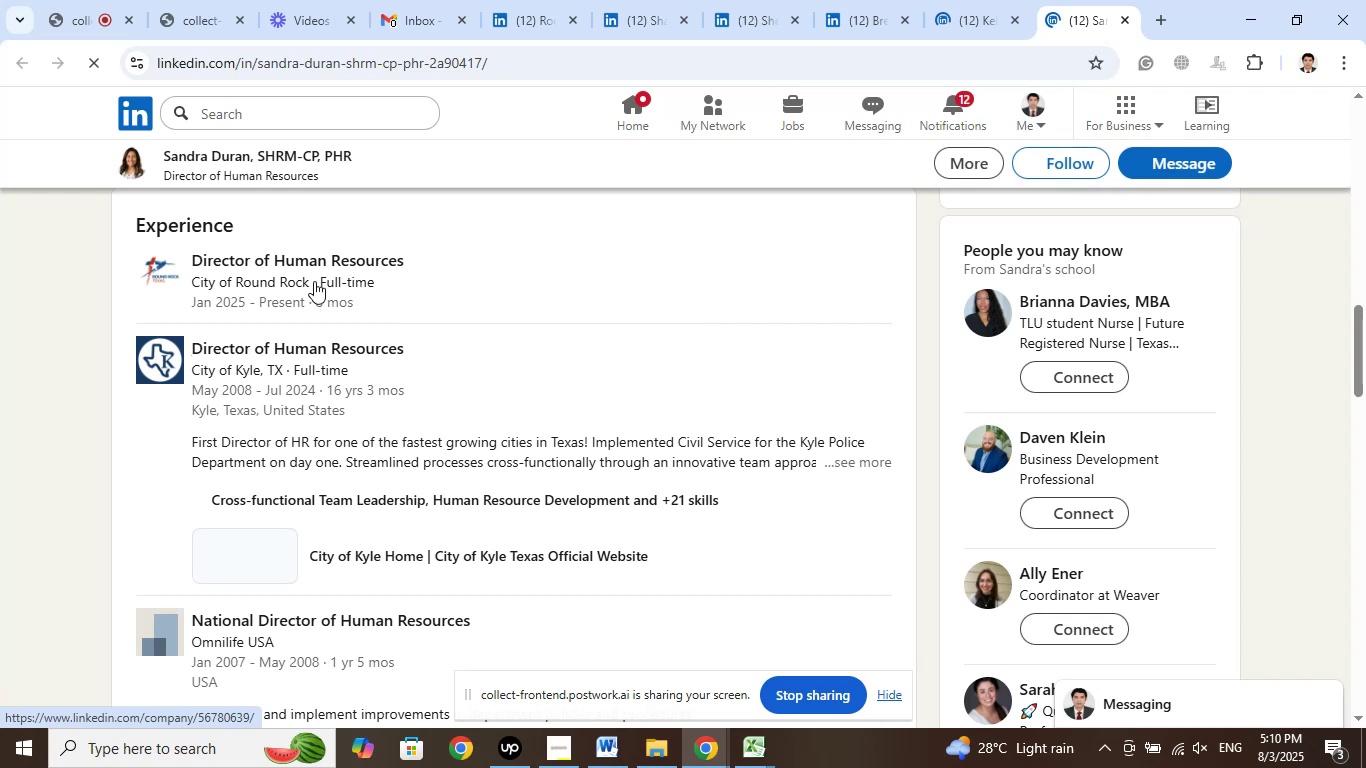 
right_click([310, 271])
 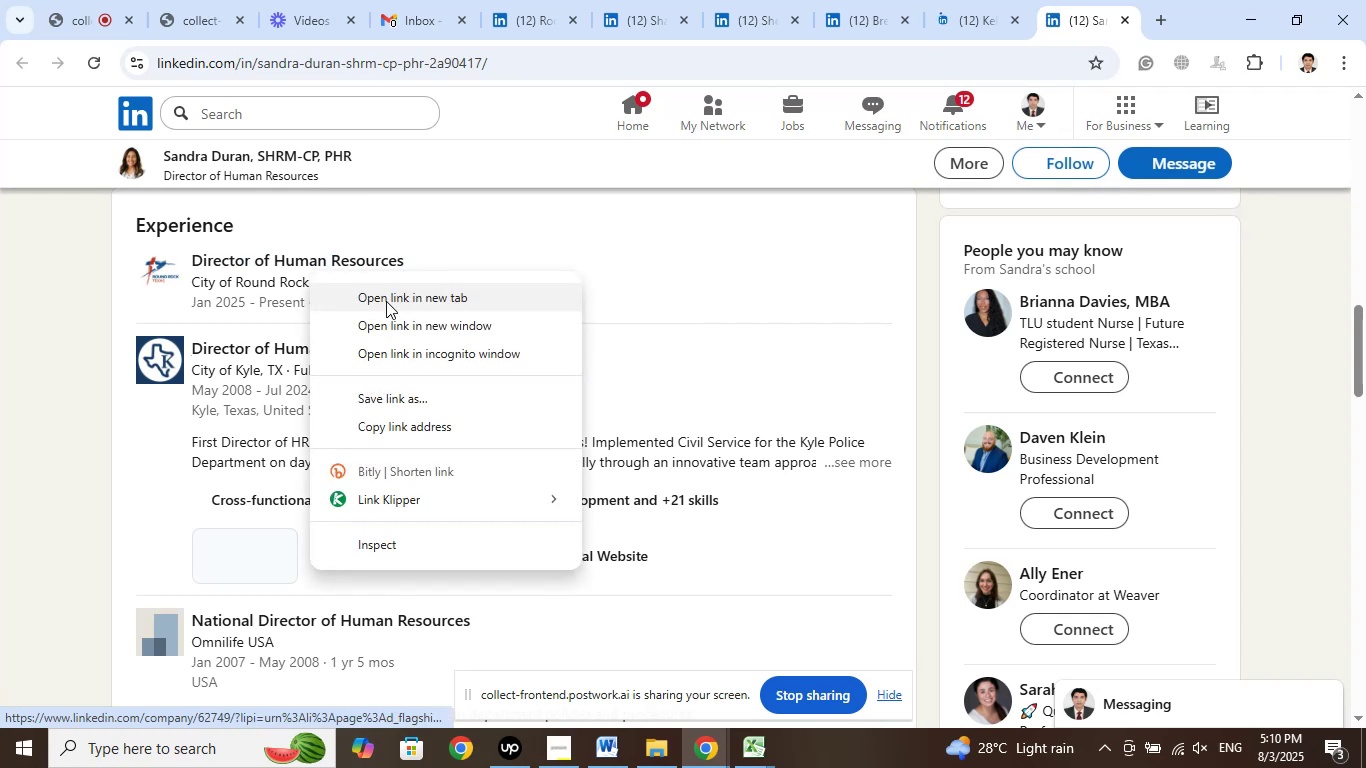 
left_click([386, 301])
 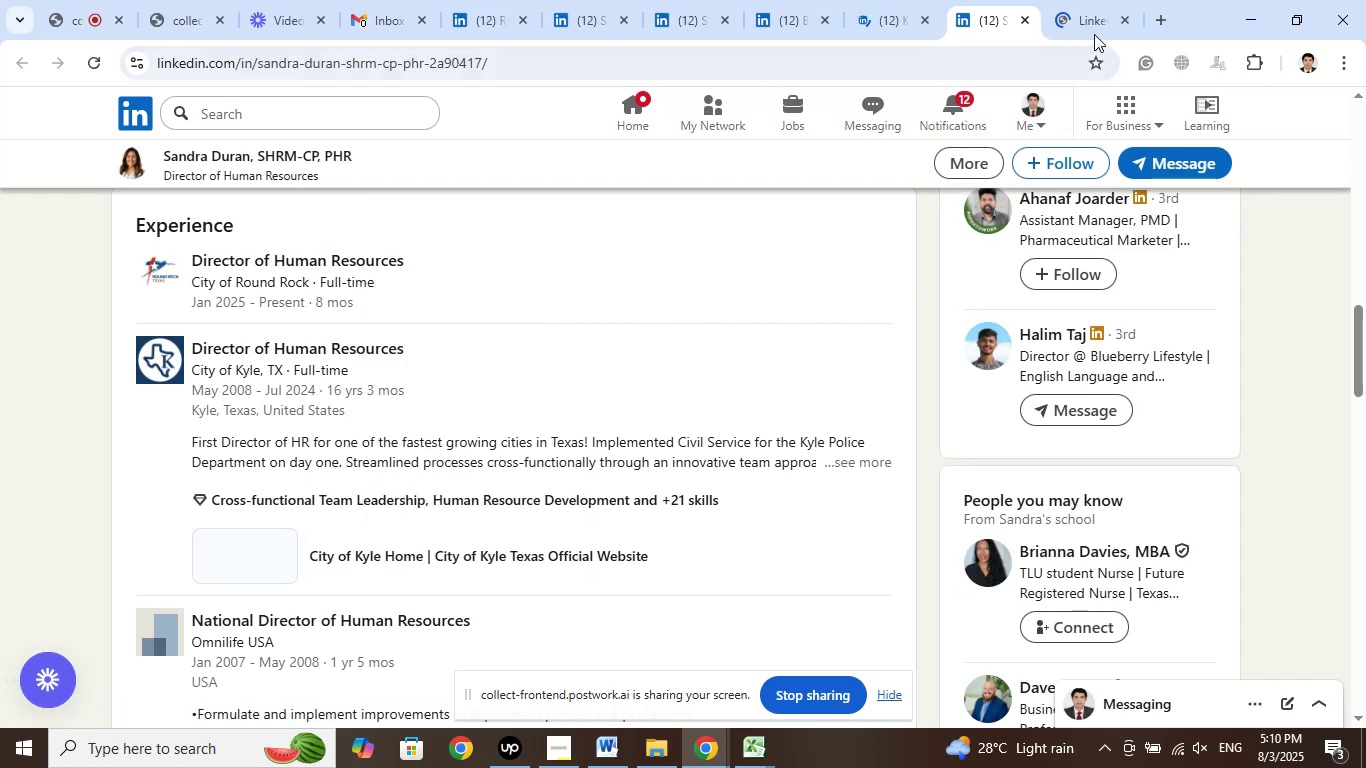 
left_click([1089, 27])
 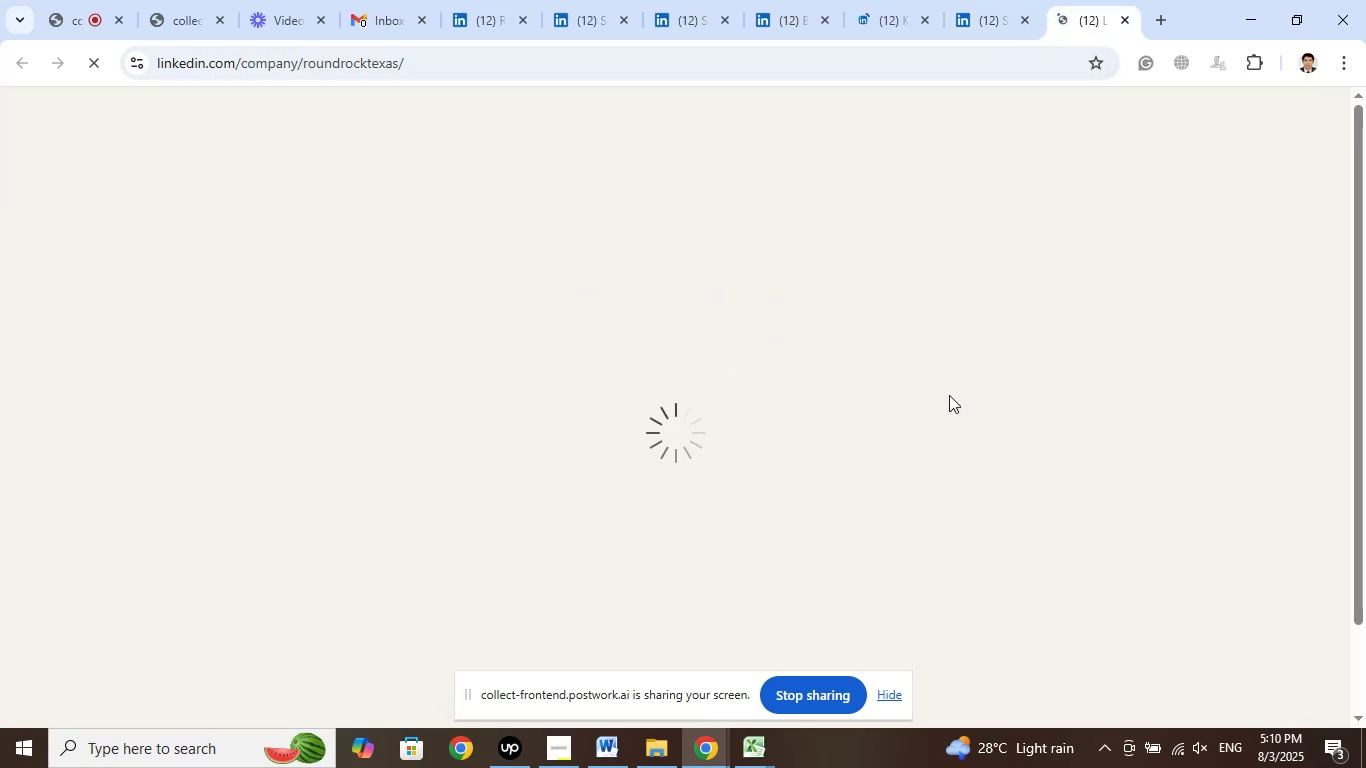 
wait(7.22)
 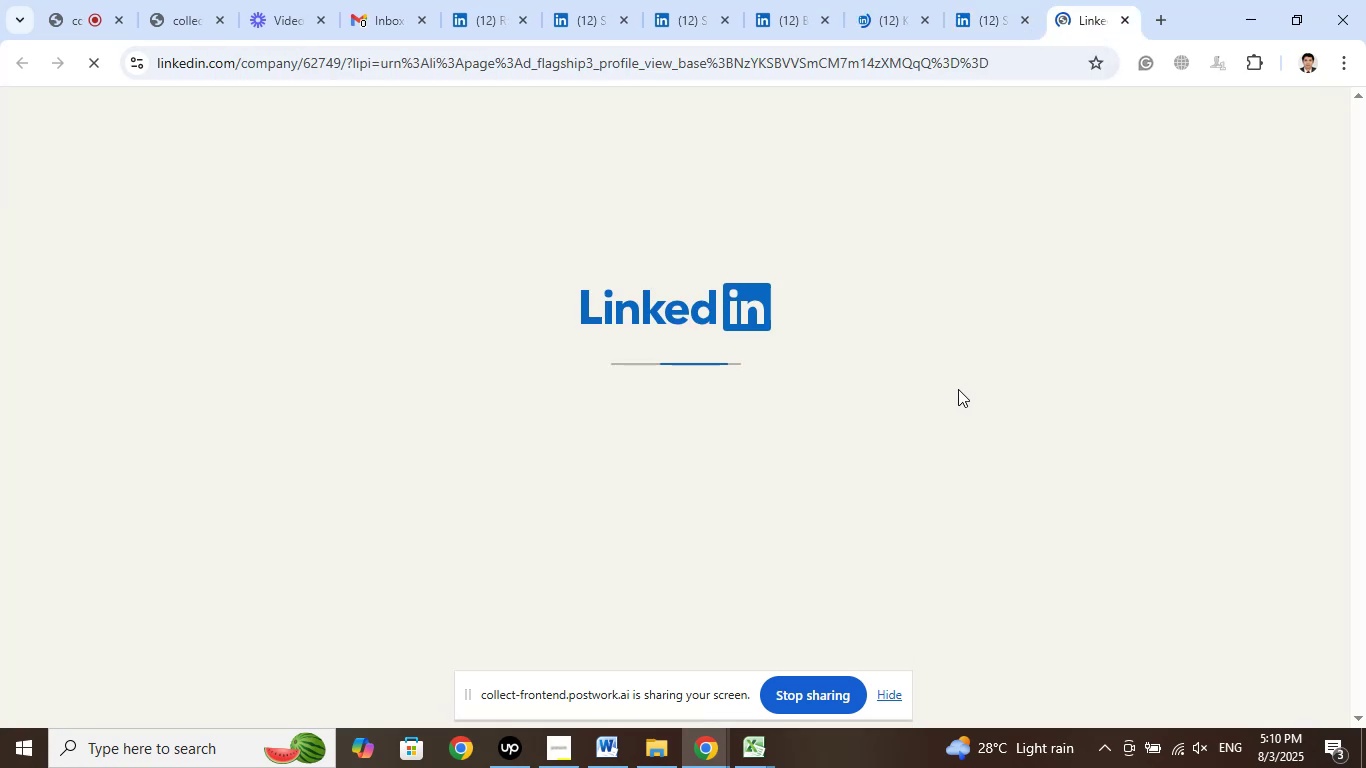 
mouse_move([913, 430])
 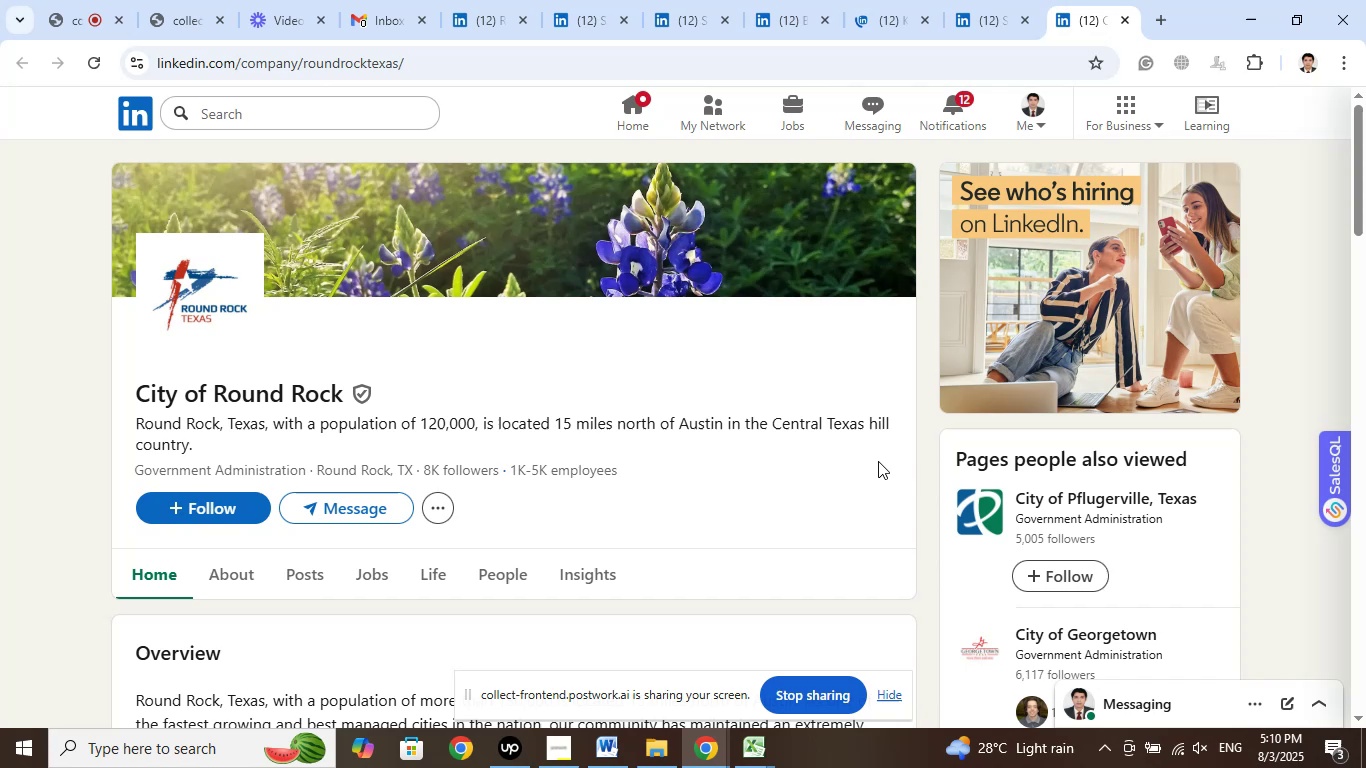 
wait(11.42)
 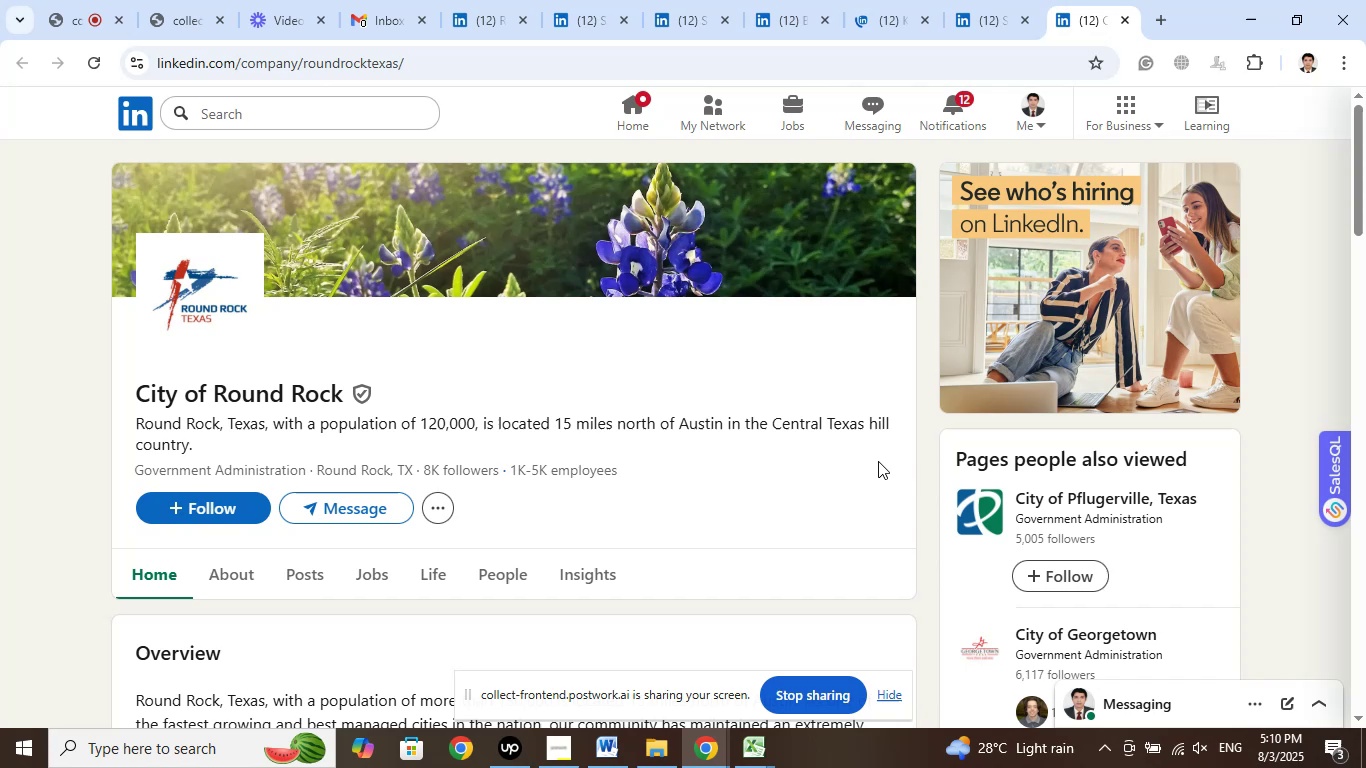 
left_click([1122, 21])
 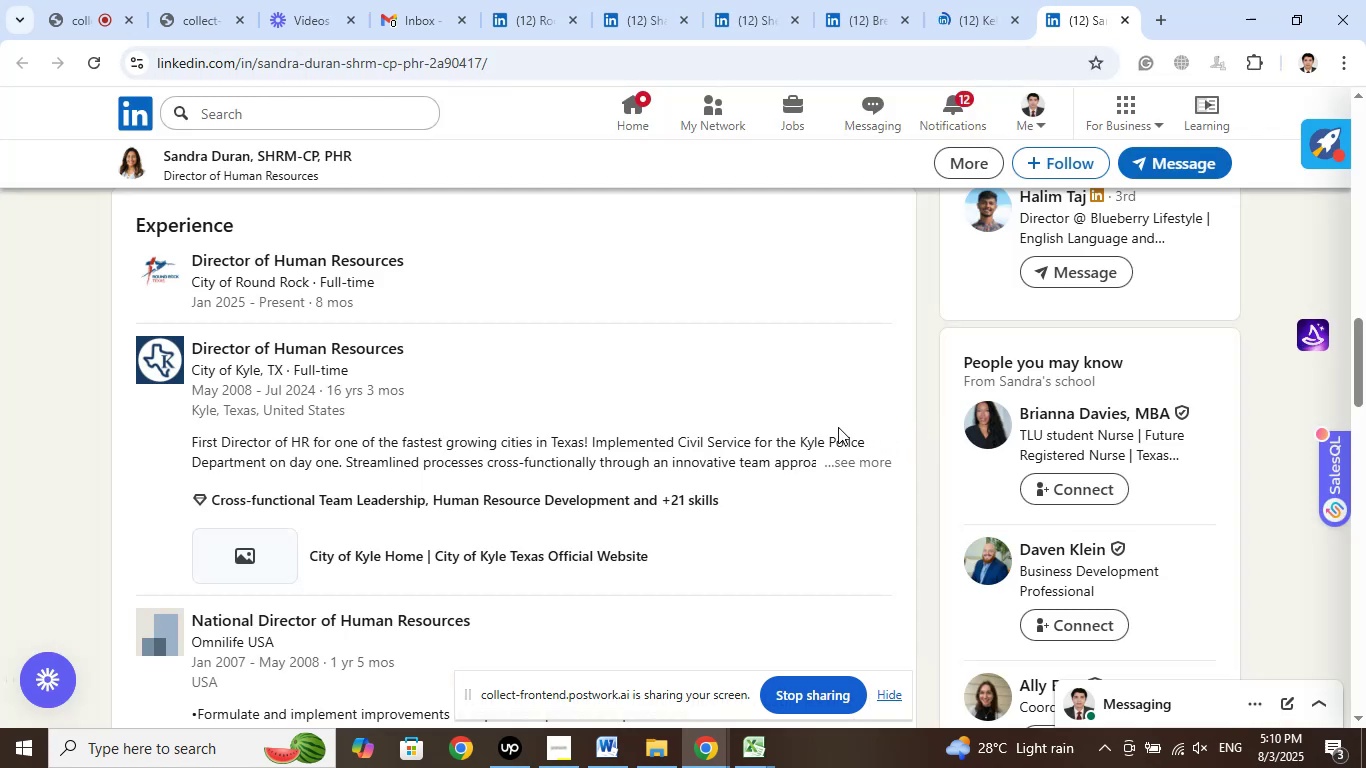 
left_click([1124, 18])
 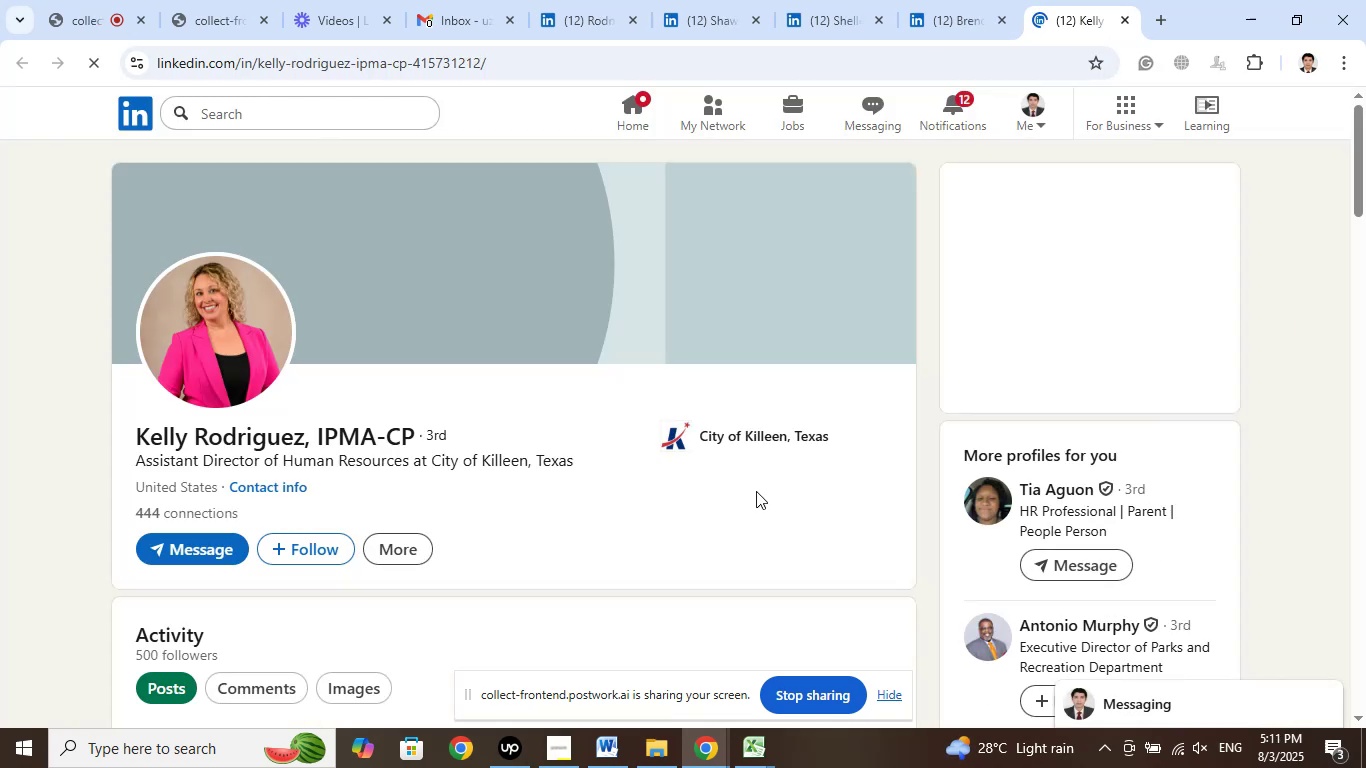 
wait(6.98)
 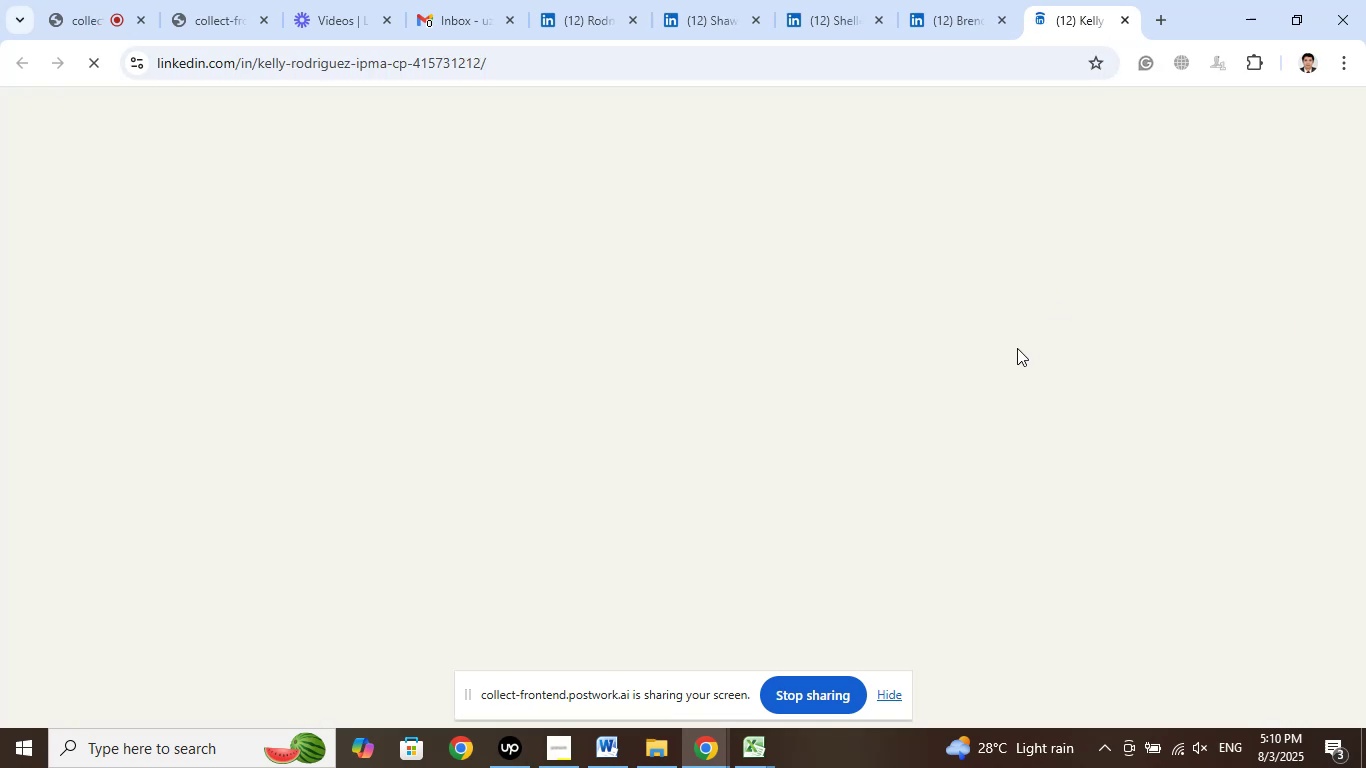 
left_click([730, 436])
 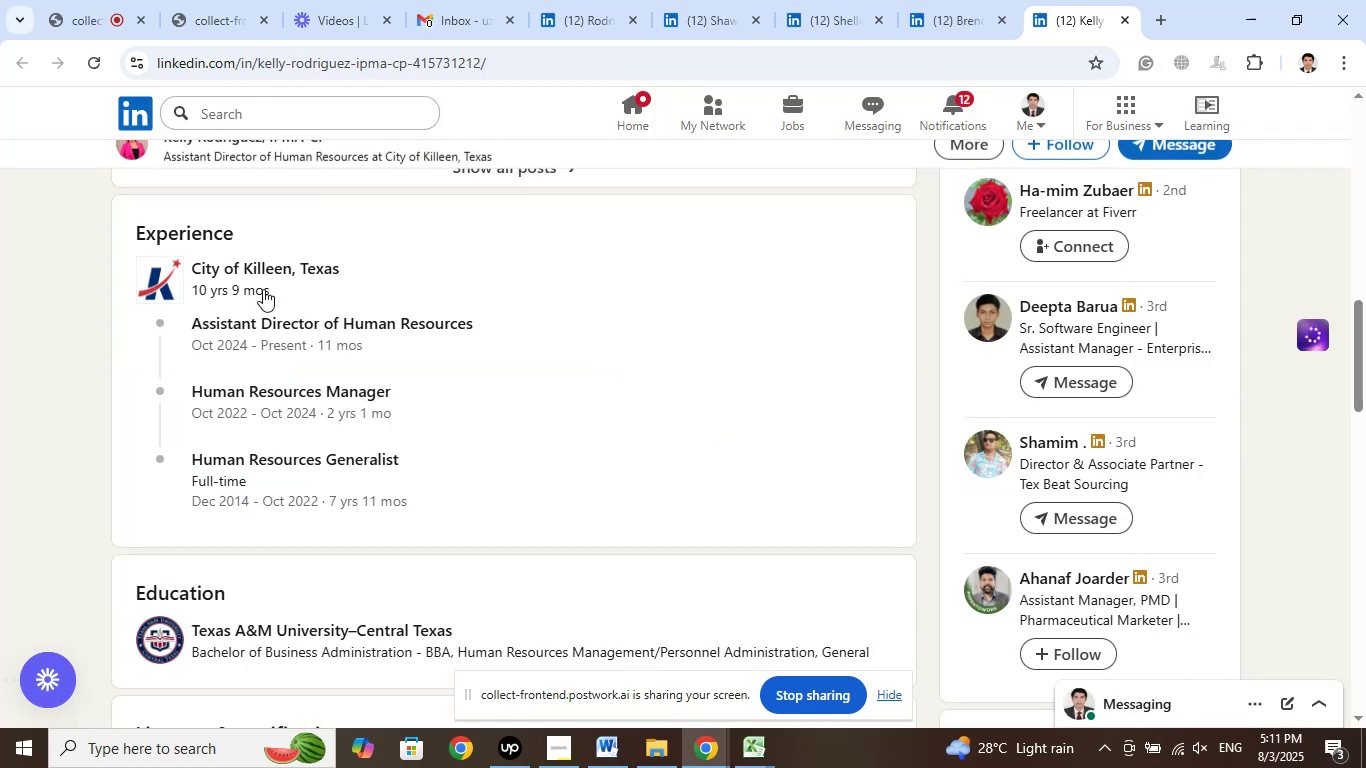 
right_click([262, 273])
 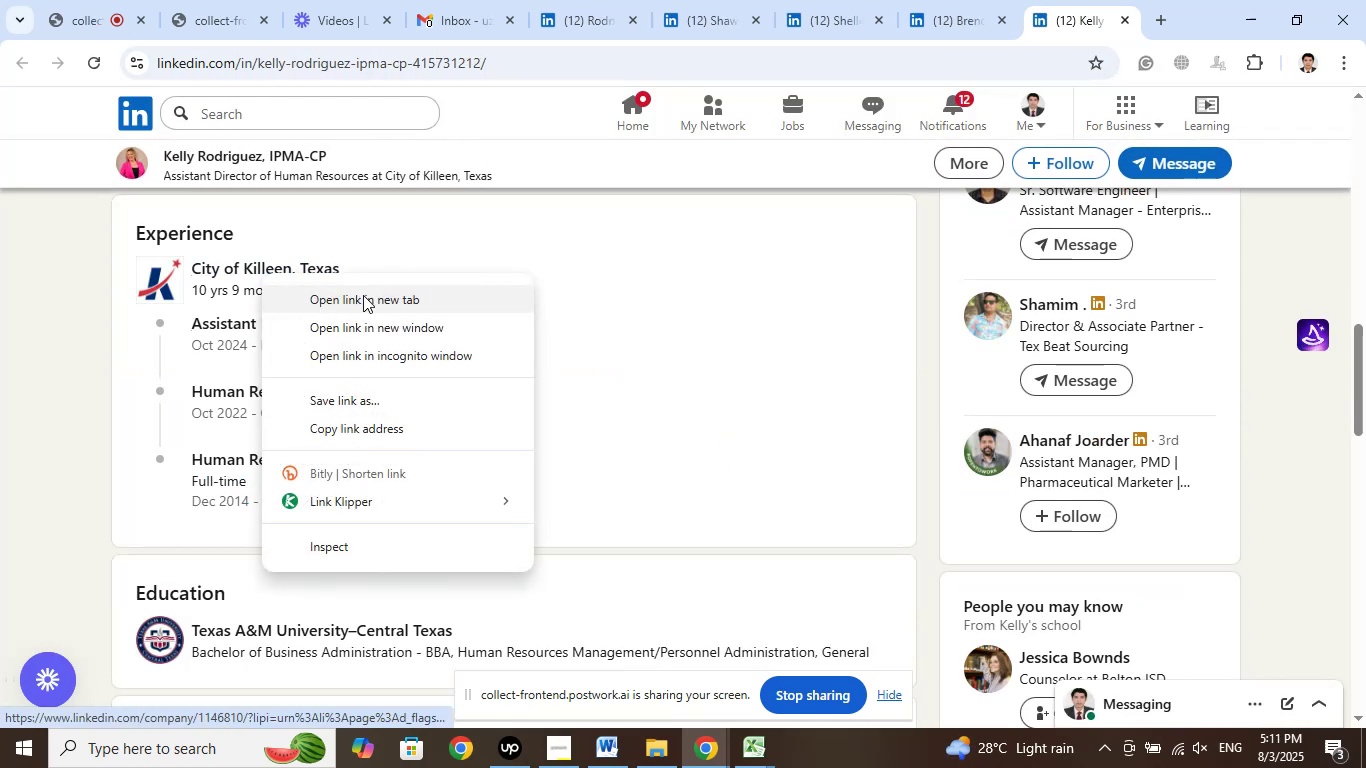 
left_click([363, 295])
 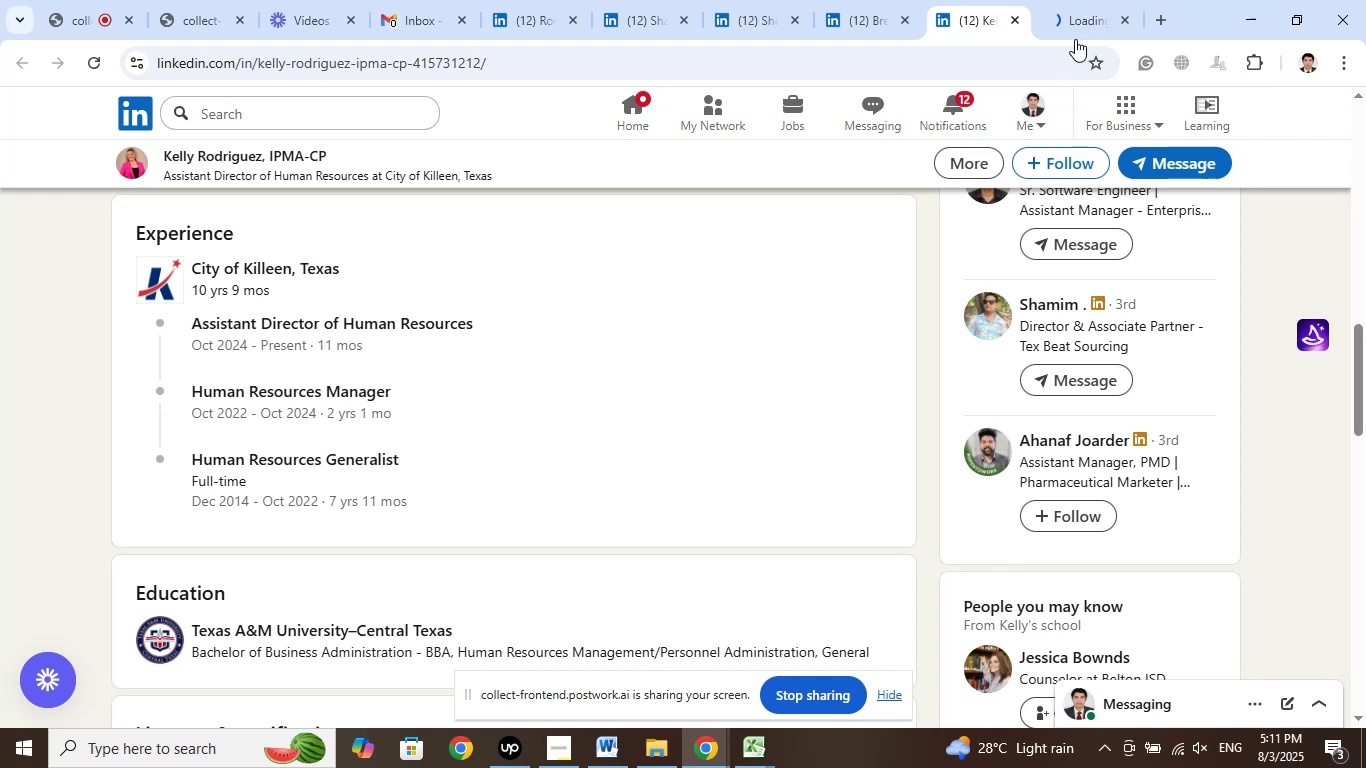 
left_click([1081, 10])
 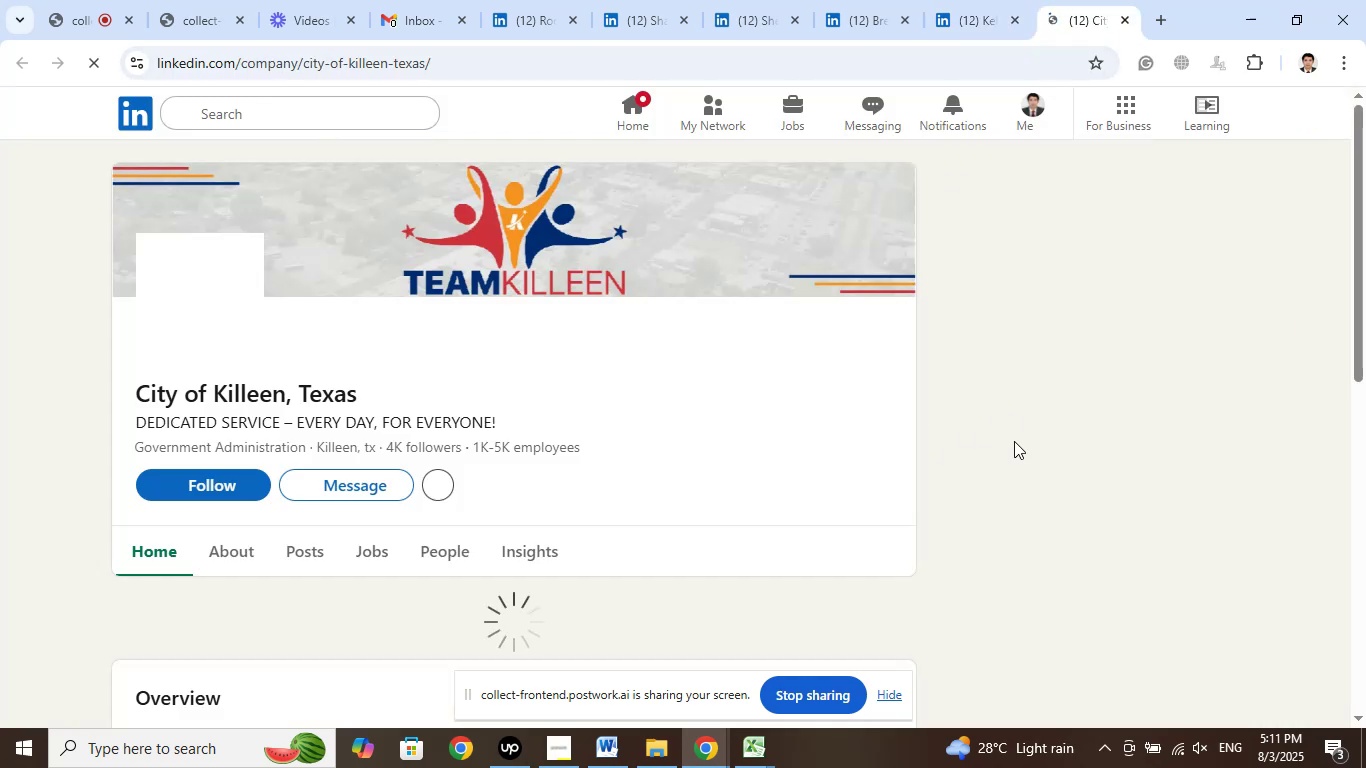 
wait(7.46)
 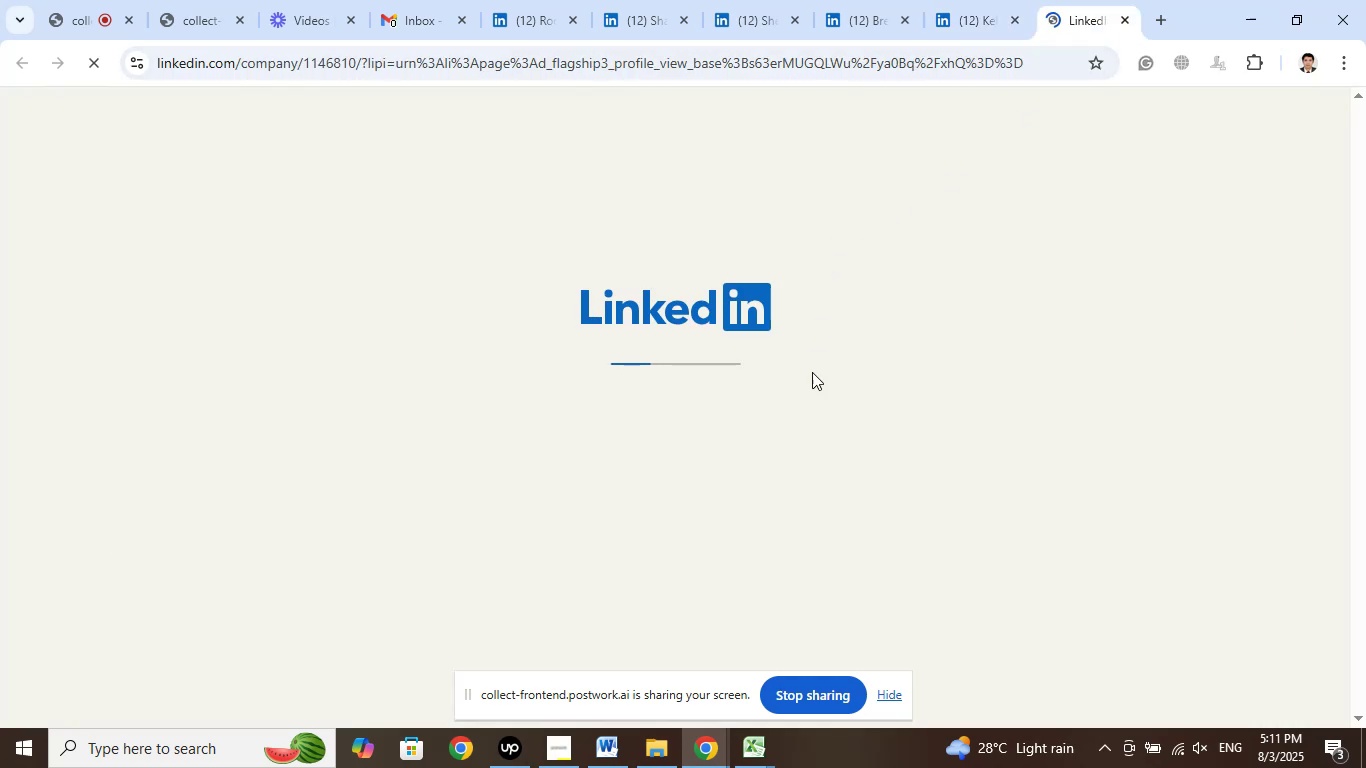 
left_click([1015, 22])
 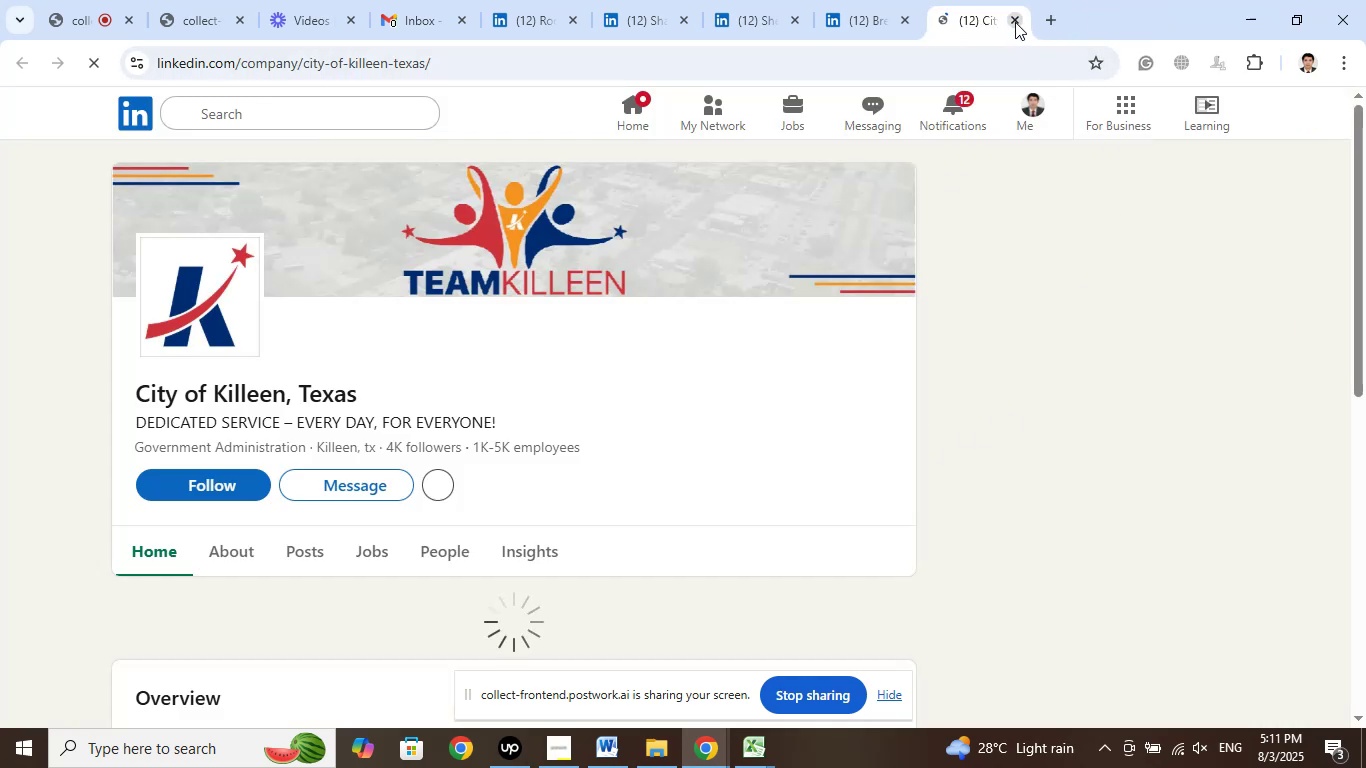 
left_click([1015, 22])
 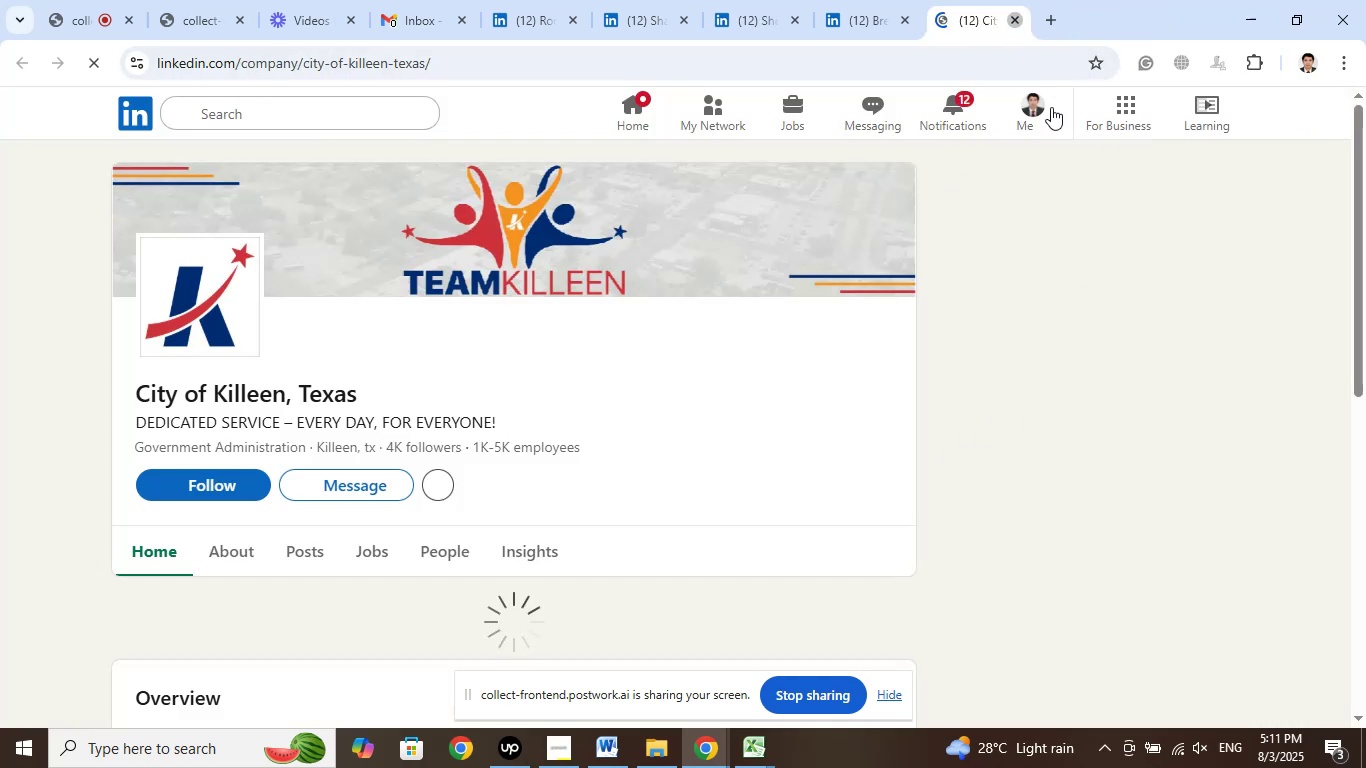 
mouse_move([1082, 358])
 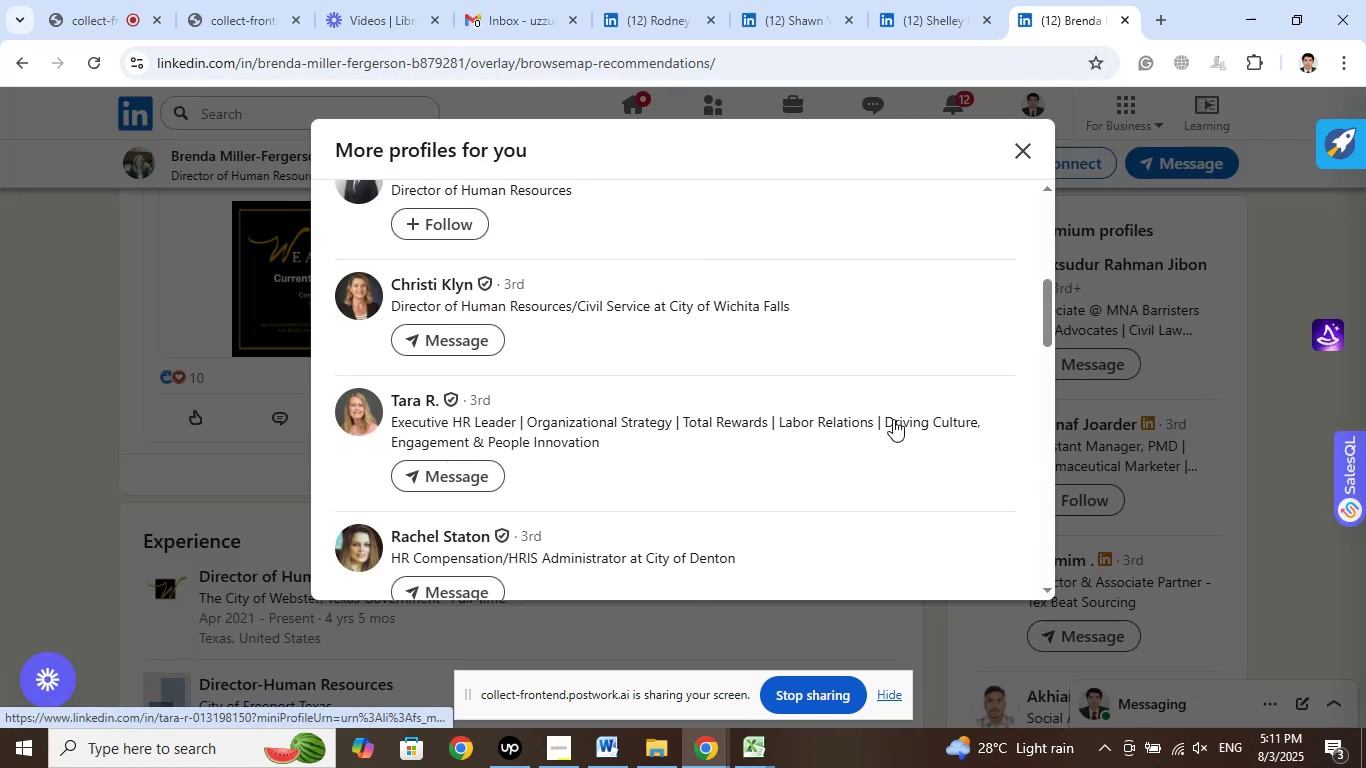 
scroll: coordinate [857, 405], scroll_direction: down, amount: 2.0
 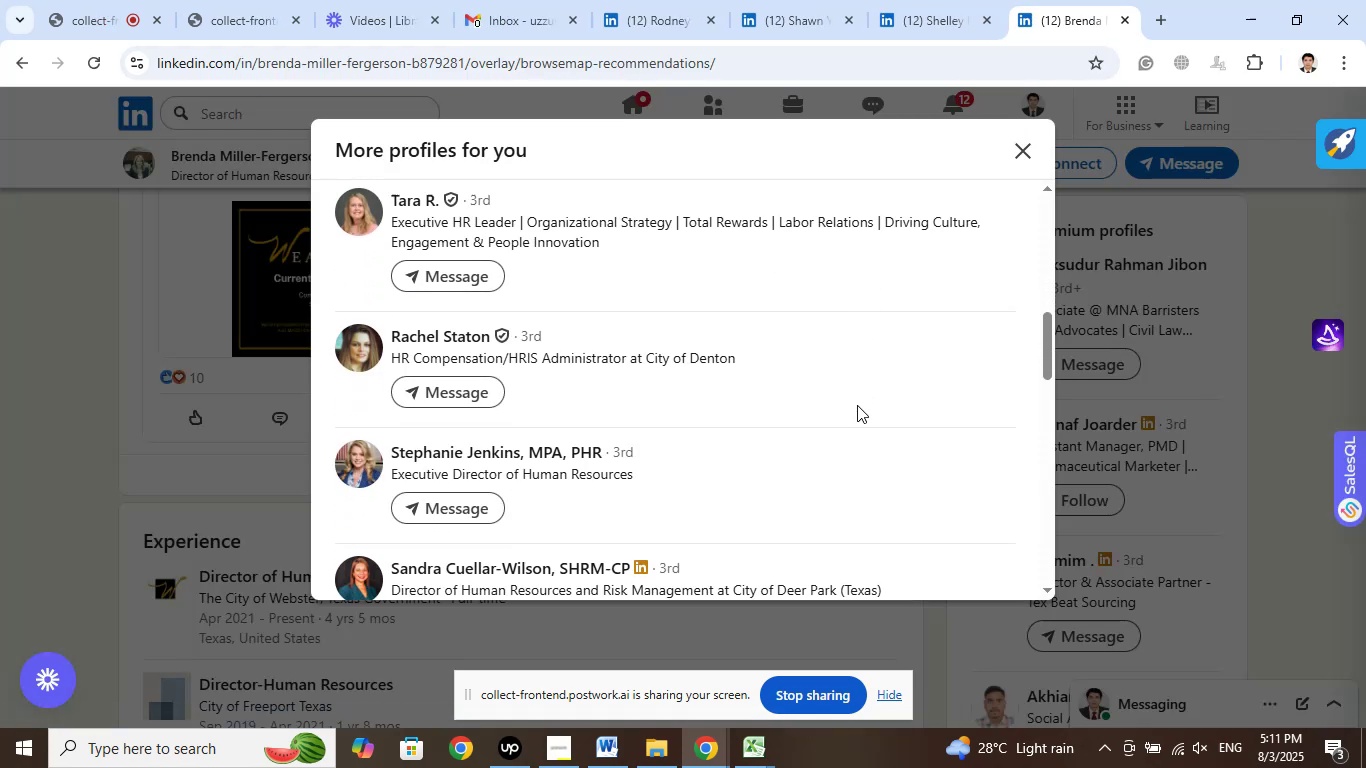 
scroll: coordinate [857, 405], scroll_direction: up, amount: 1.0
 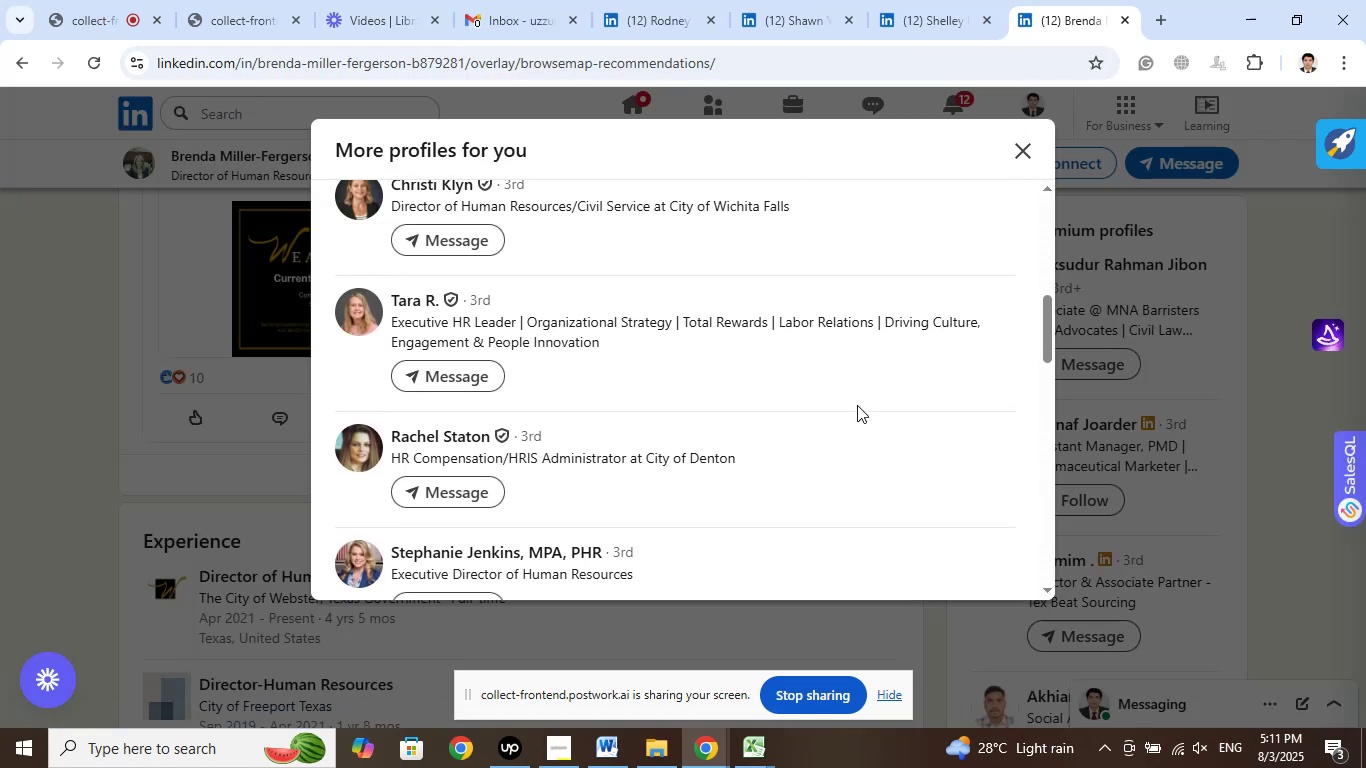 
scroll: coordinate [867, 400], scroll_direction: down, amount: 1.0
 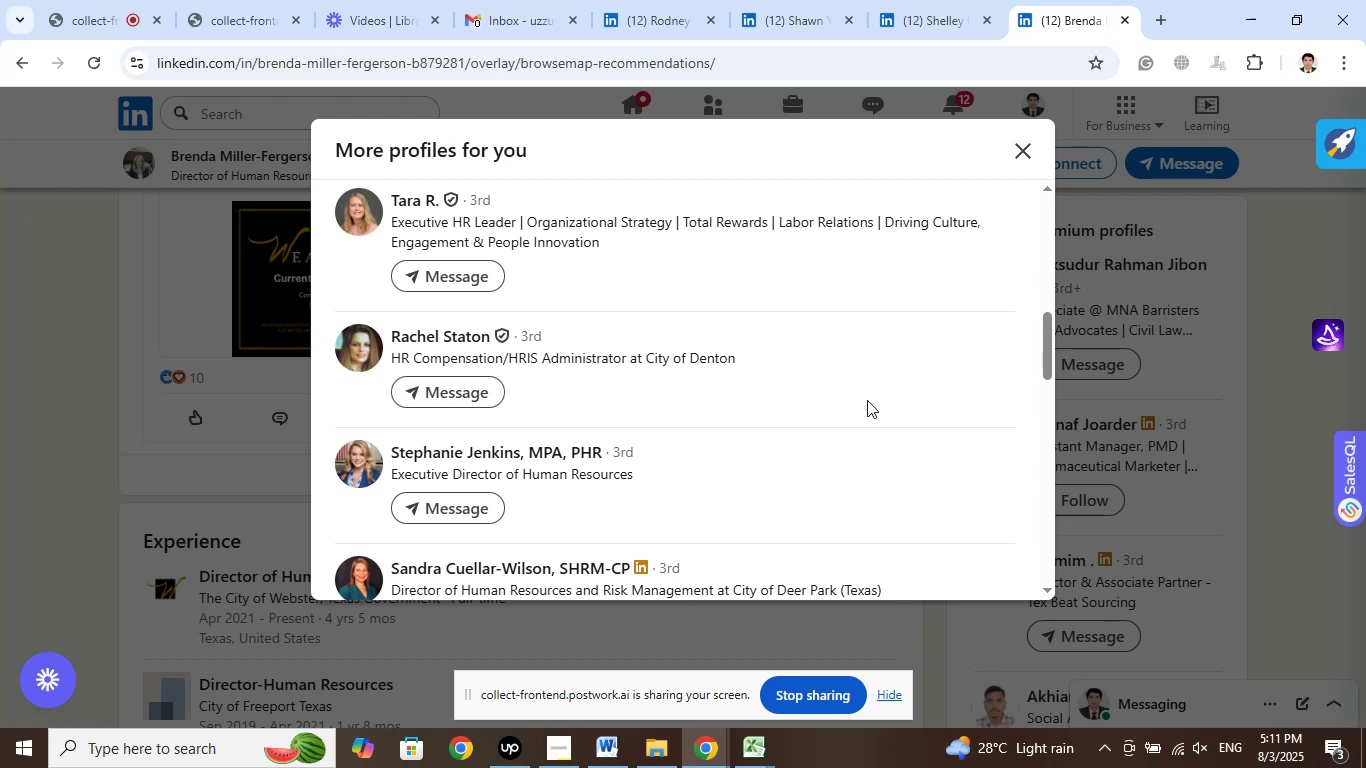 
wait(5.53)
 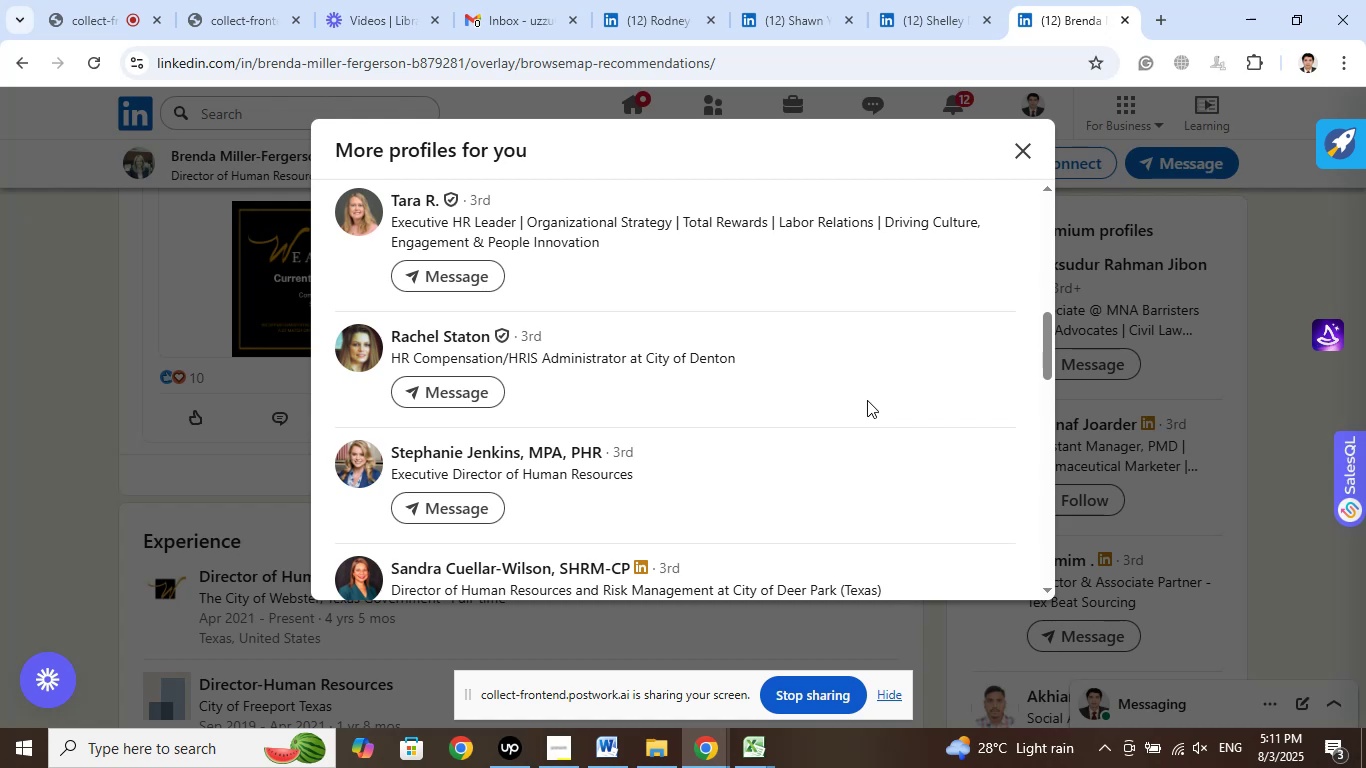 
right_click([468, 334])
 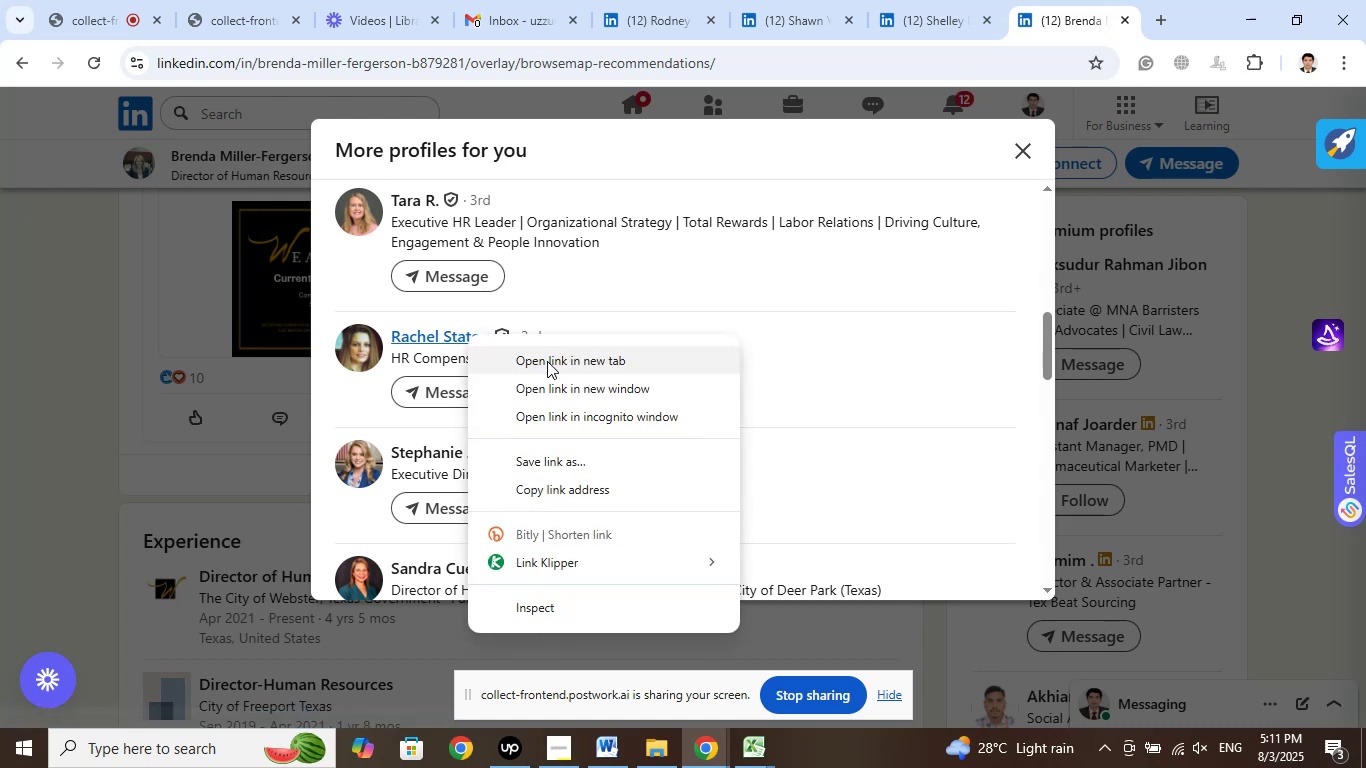 
left_click([547, 361])
 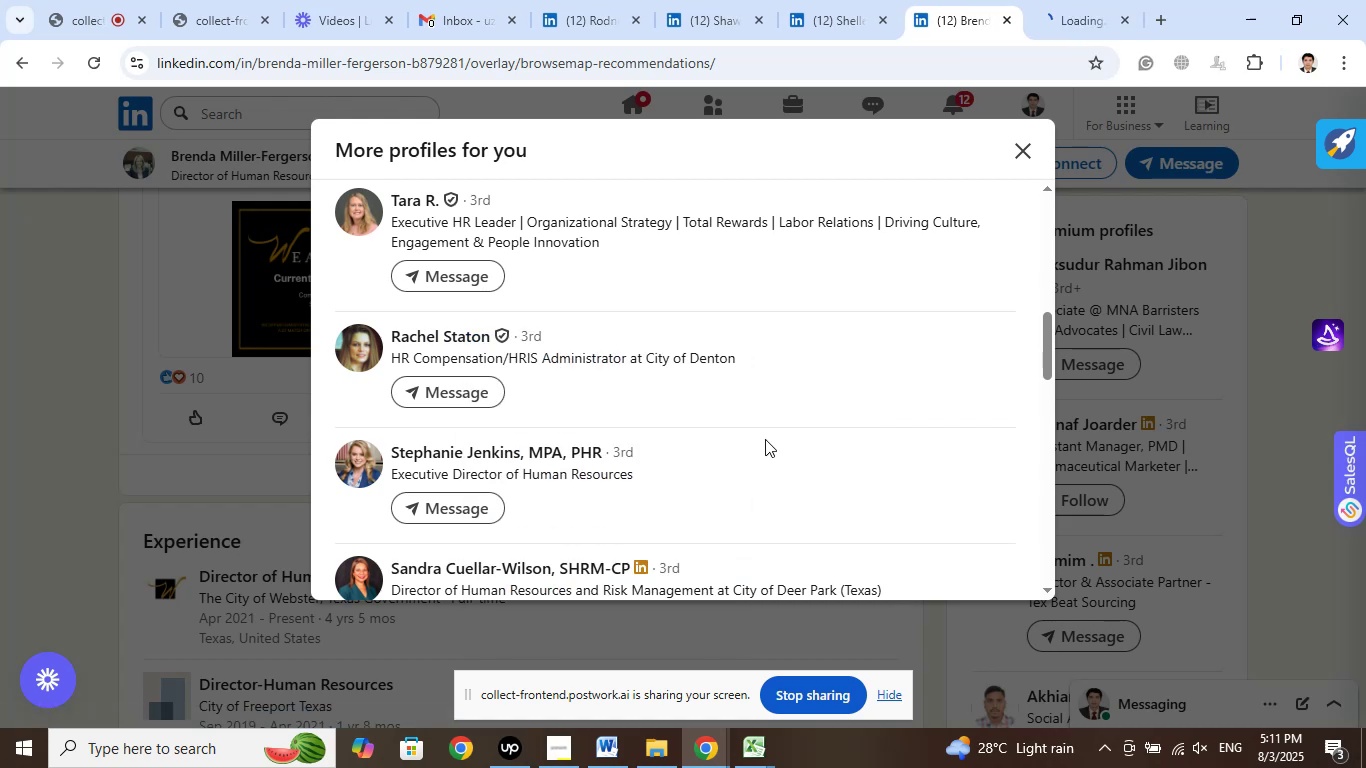 
scroll: coordinate [765, 442], scroll_direction: down, amount: 1.0
 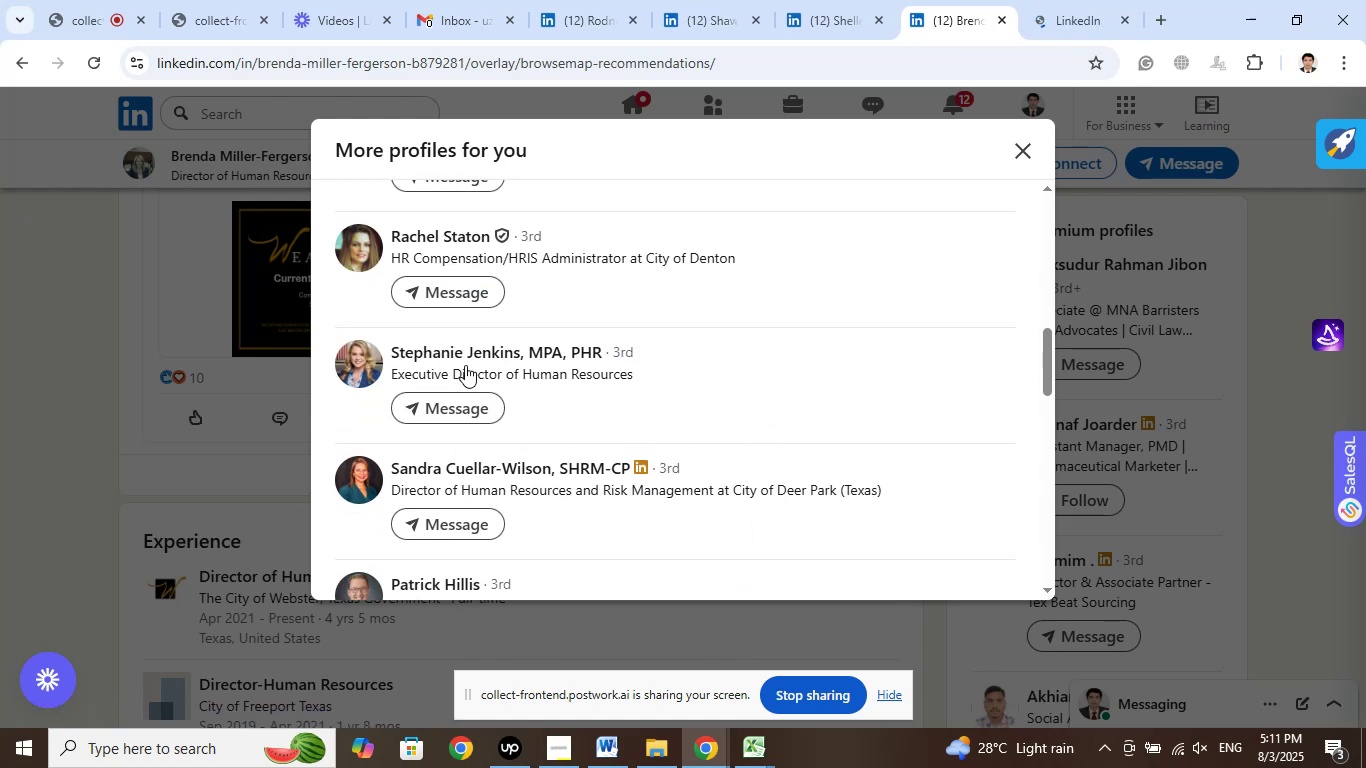 
right_click([466, 360])
 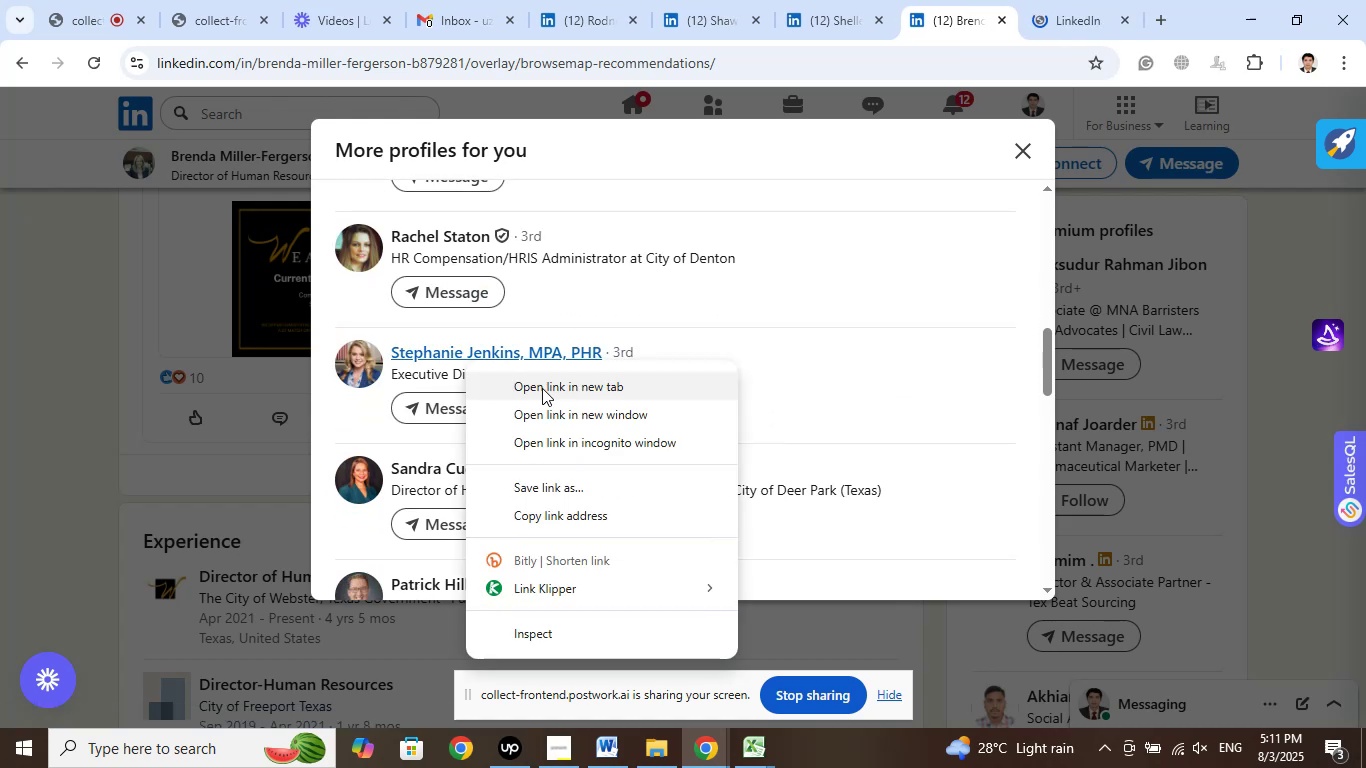 
left_click([542, 388])
 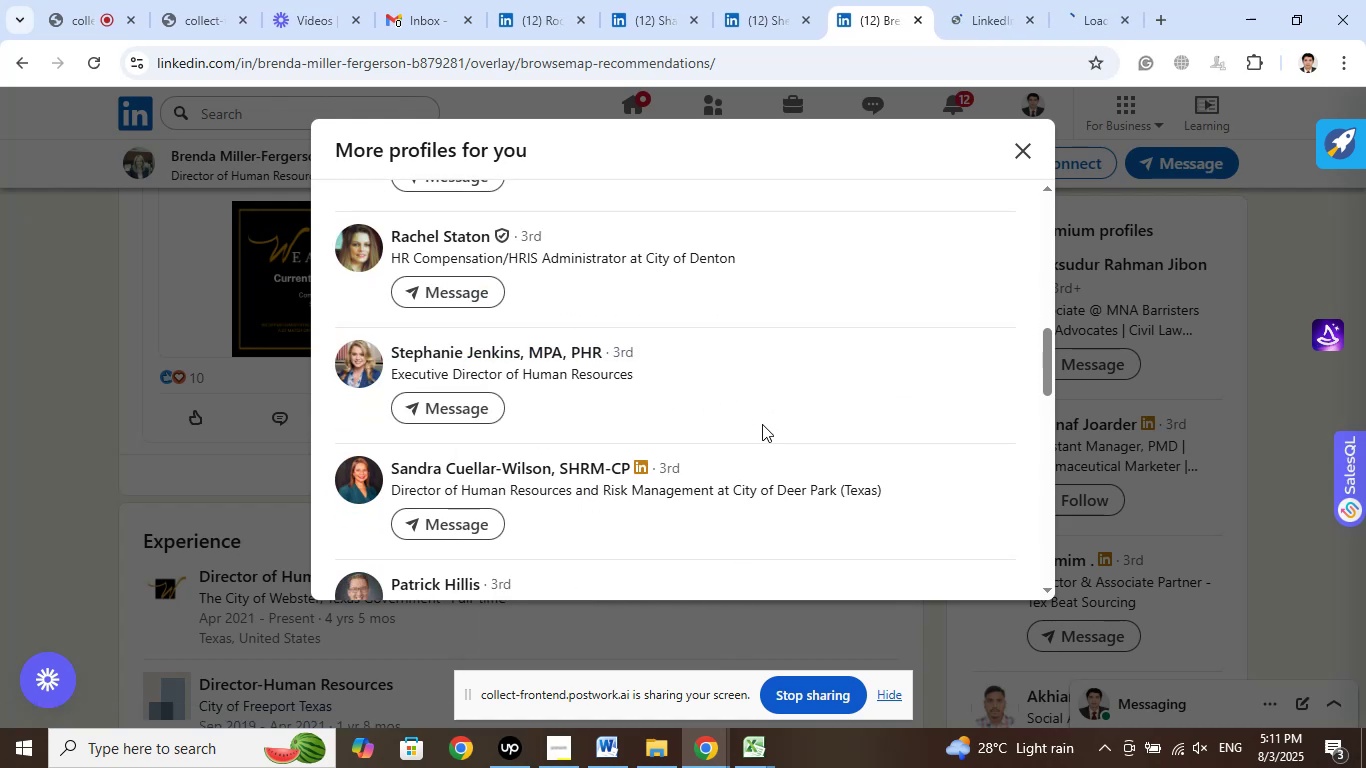 
scroll: coordinate [762, 424], scroll_direction: down, amount: 1.0
 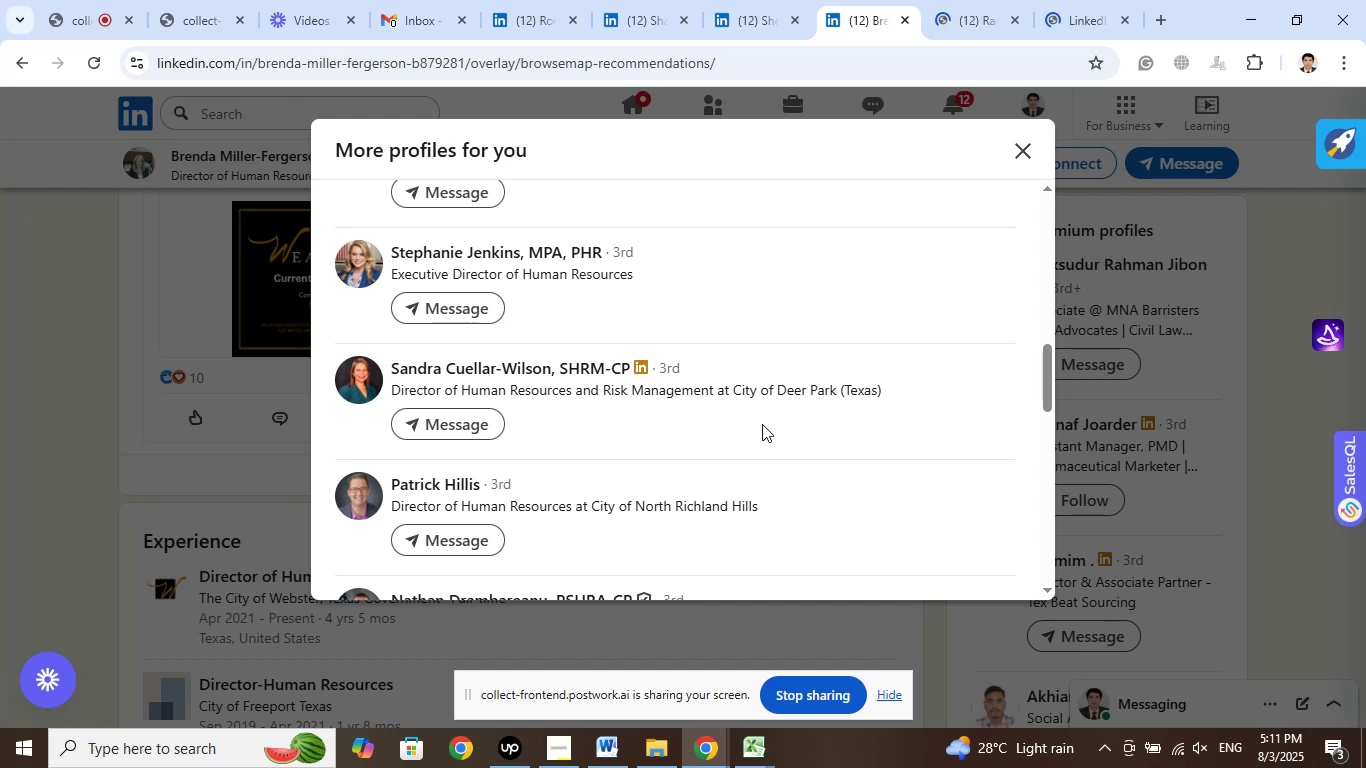 
left_click_drag(start_coordinate=[974, 28], to_coordinate=[1087, 23])
 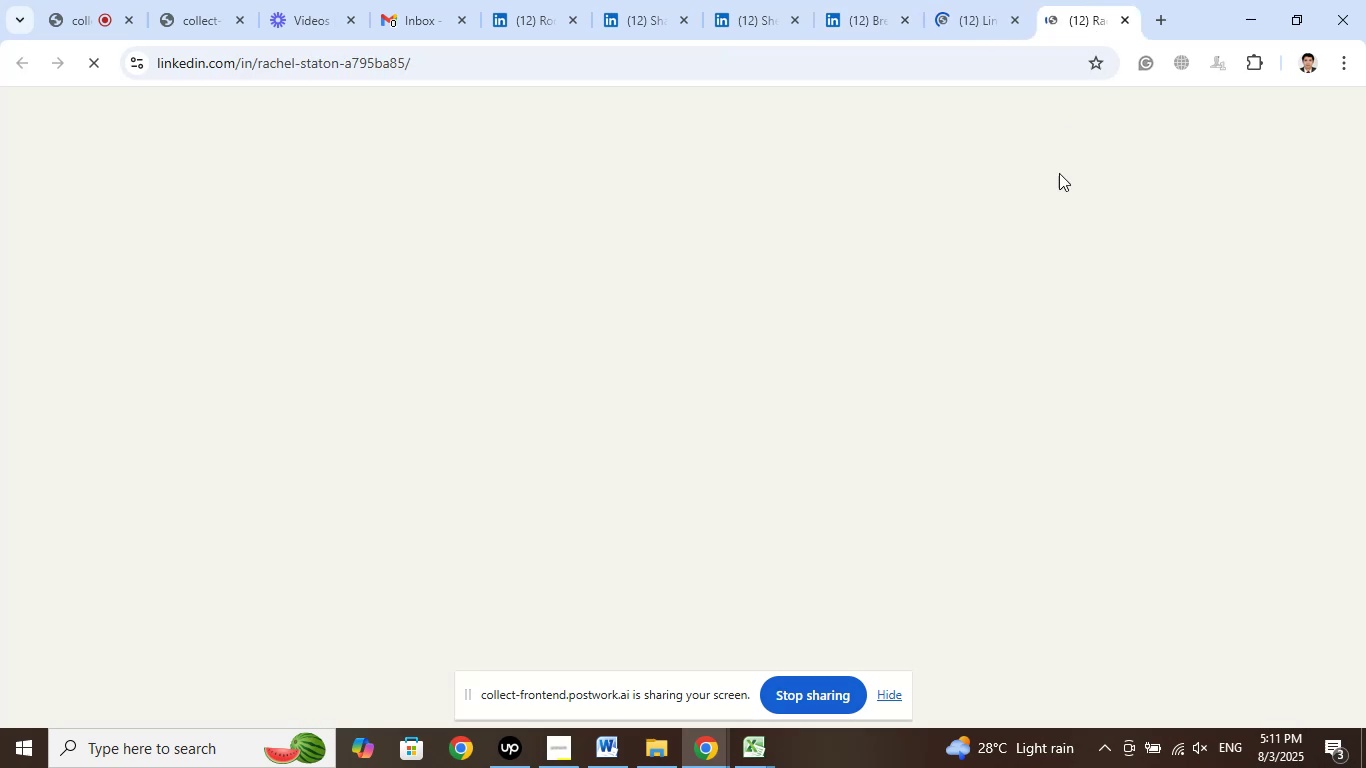 
mouse_move([1031, 348])
 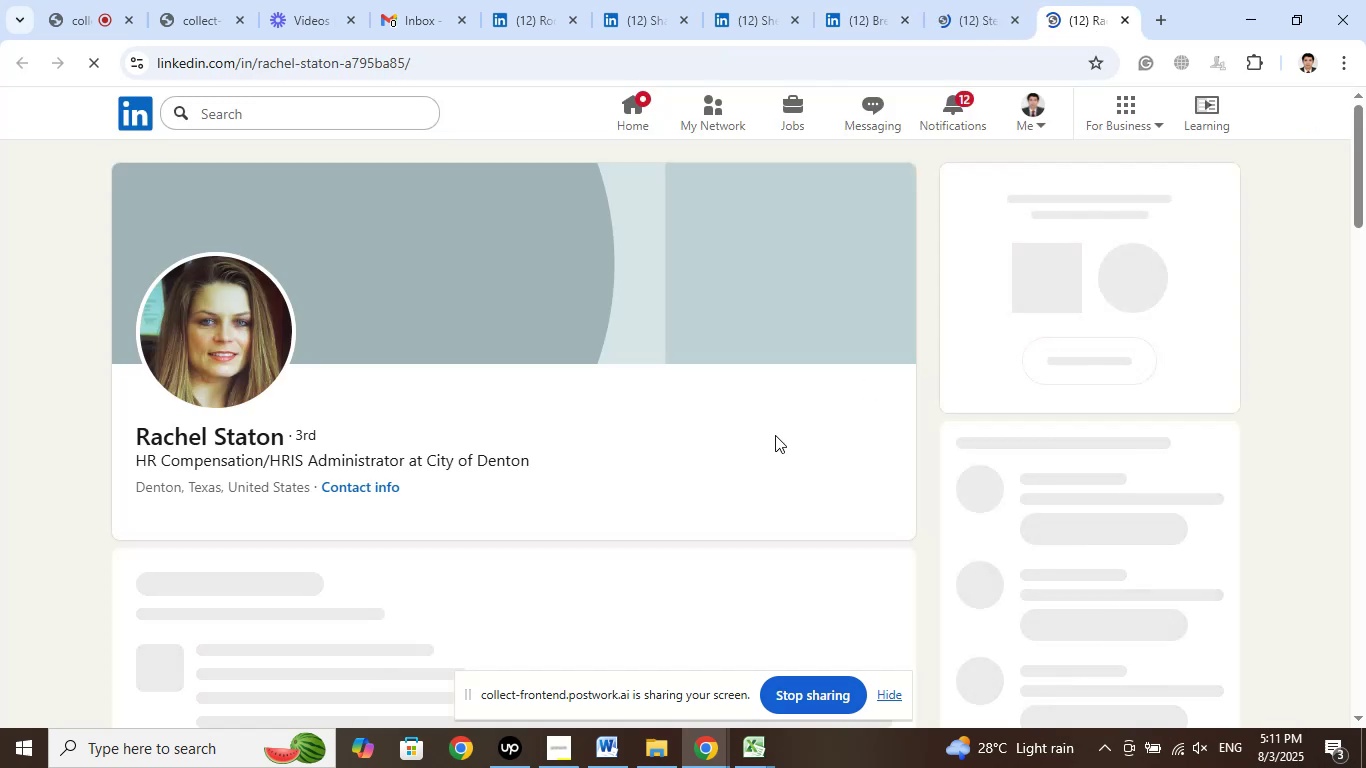 
mouse_move([699, 423])
 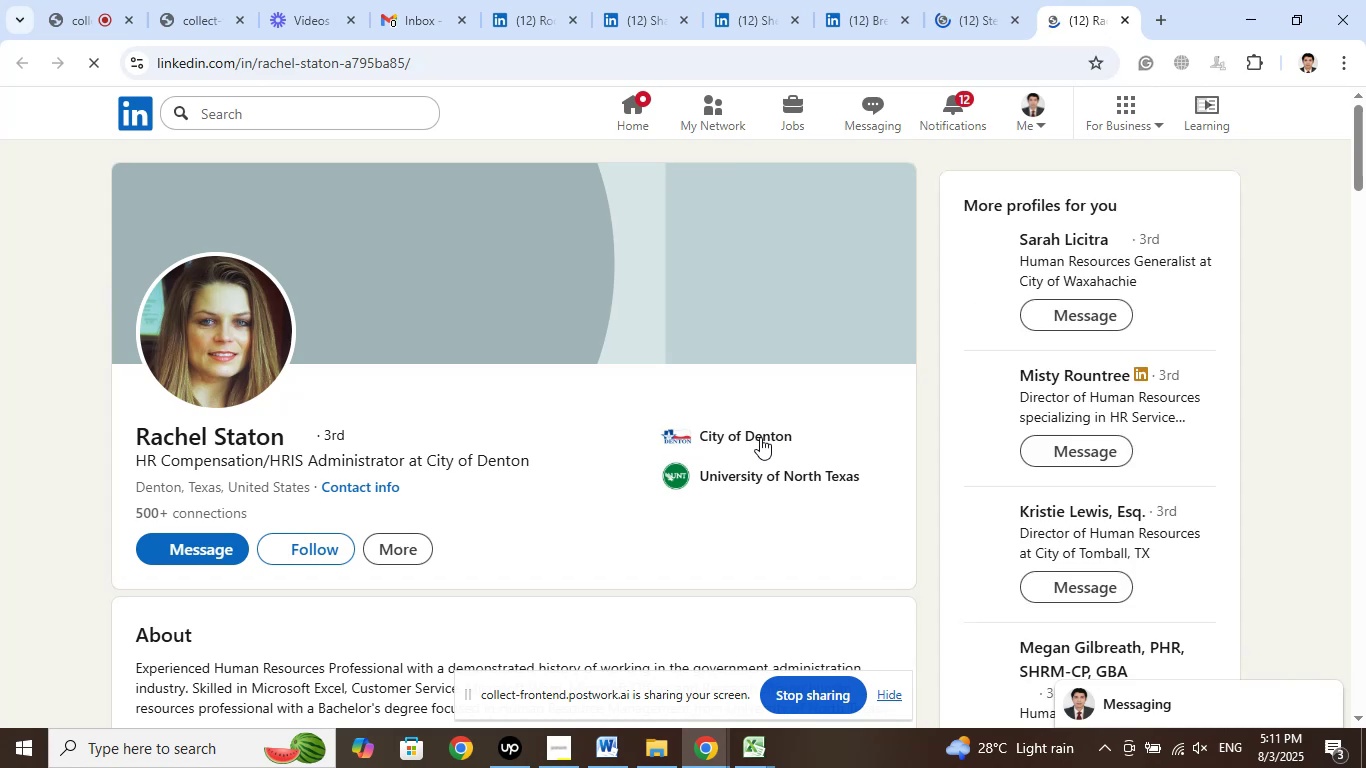 
left_click([760, 437])
 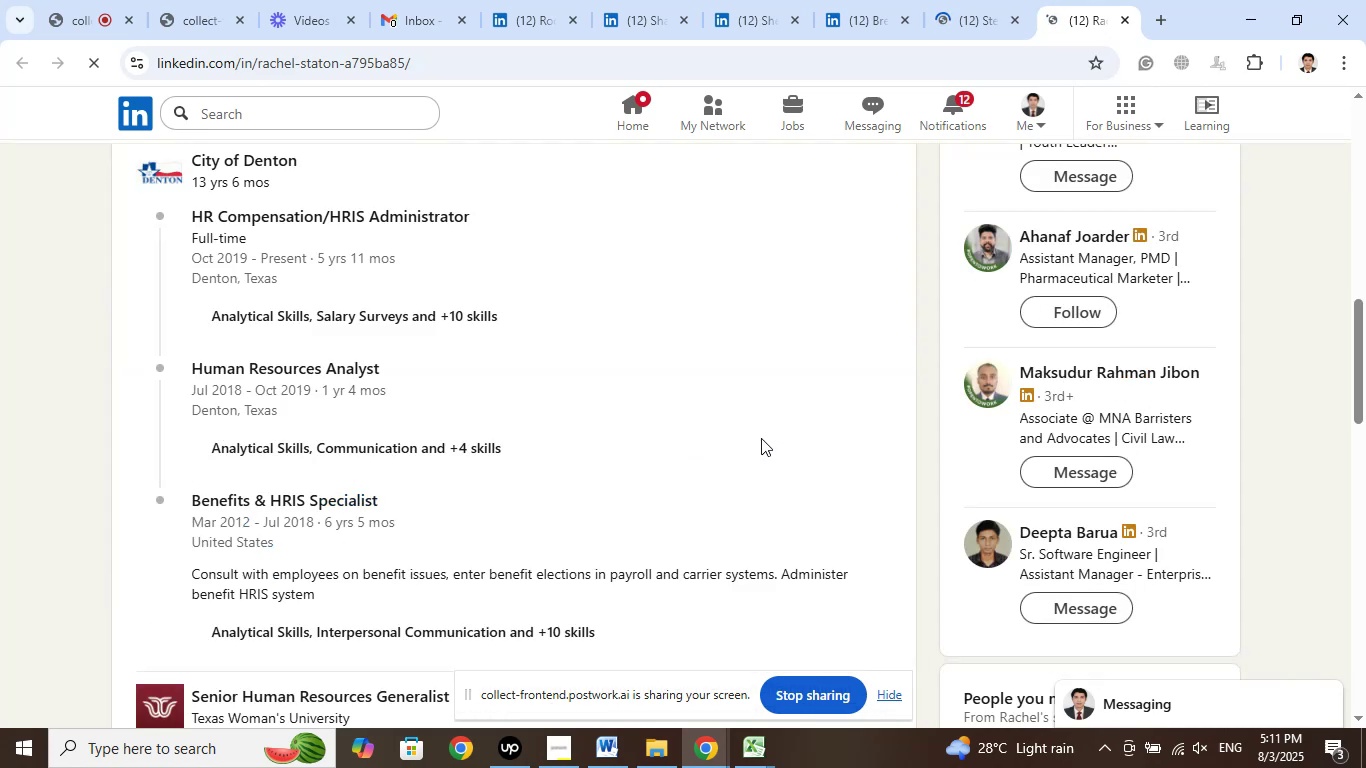 
scroll: coordinate [761, 438], scroll_direction: up, amount: 1.0
 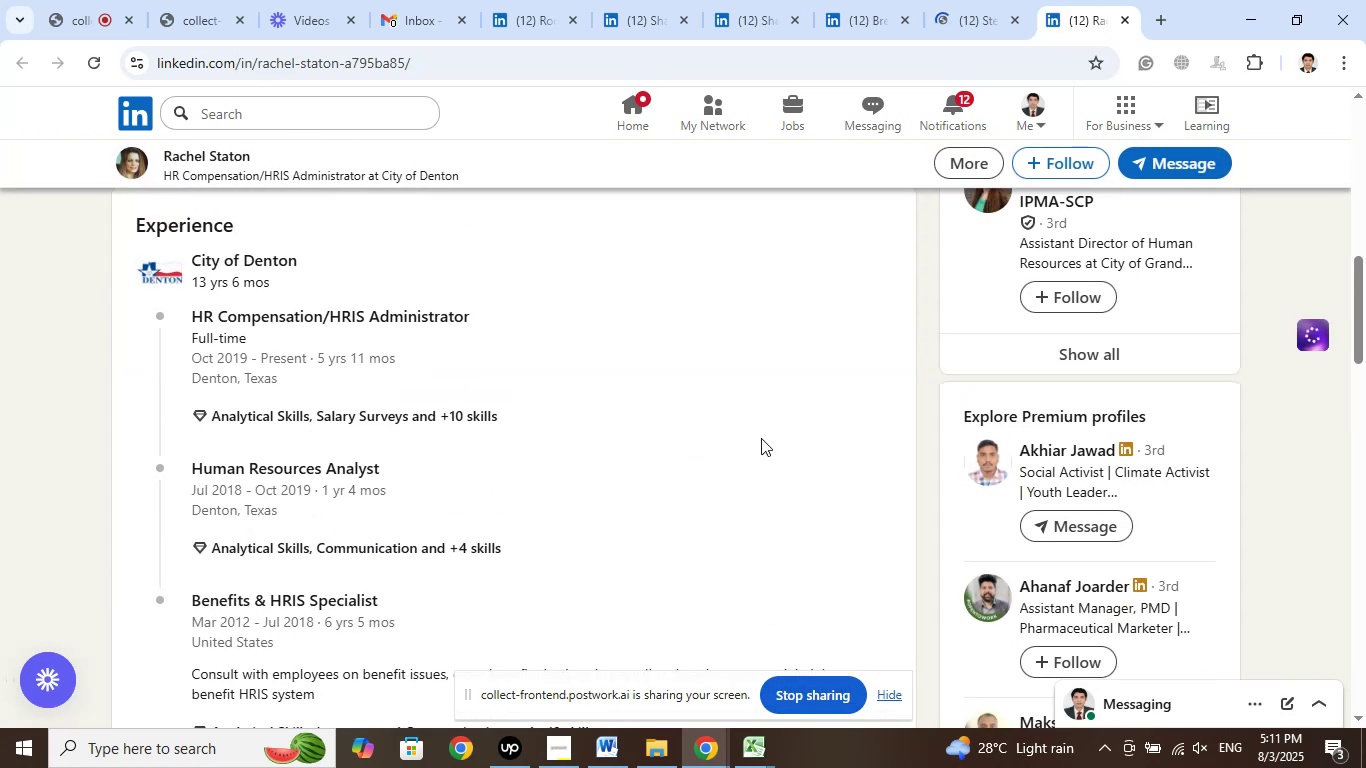 
mouse_move([965, 102])
 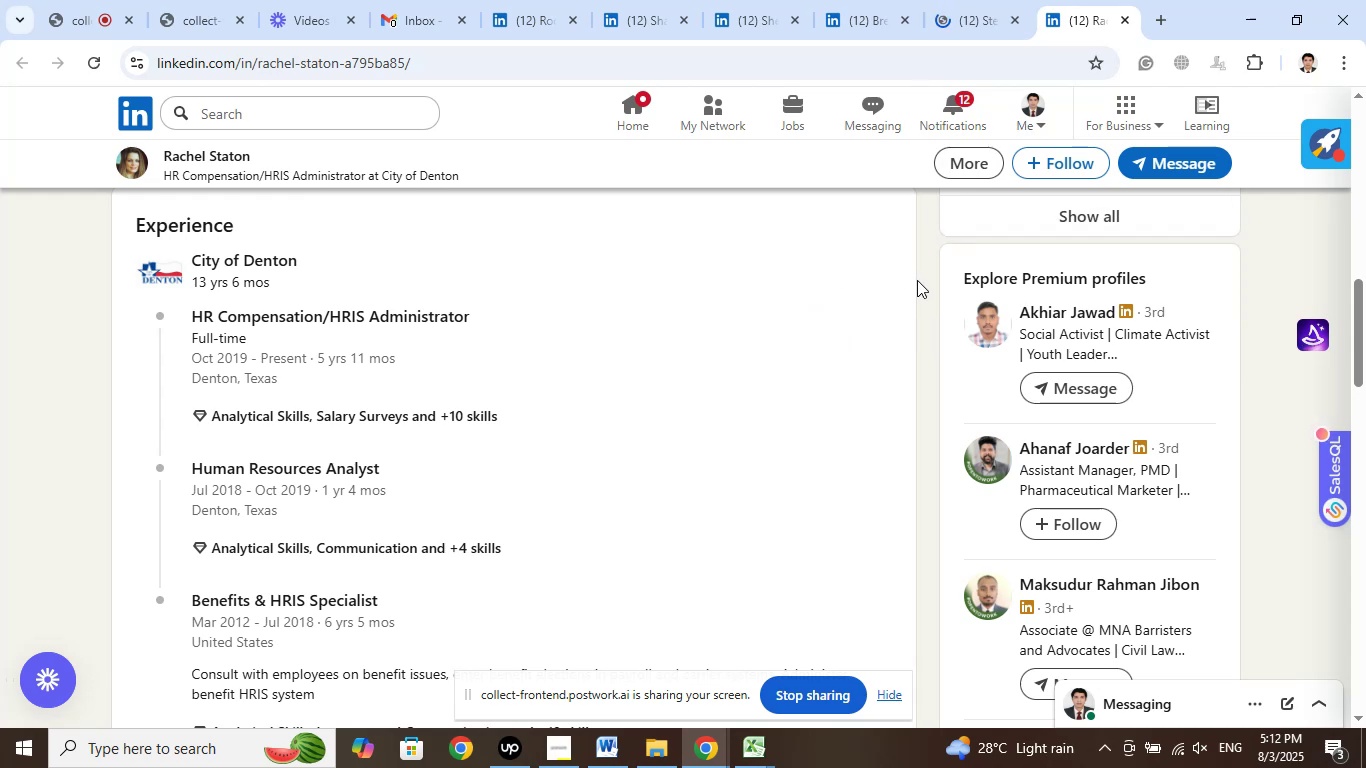 
wait(11.47)
 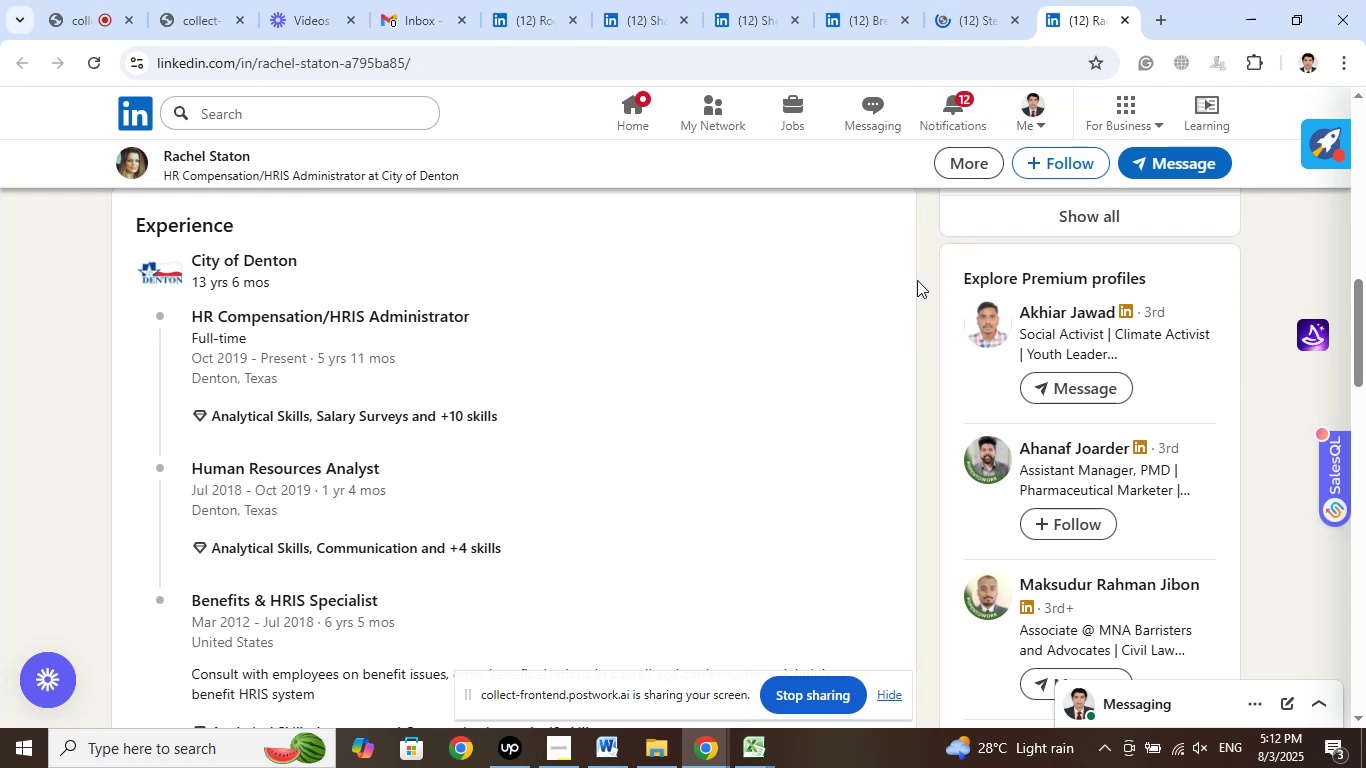 
left_click([983, 32])
 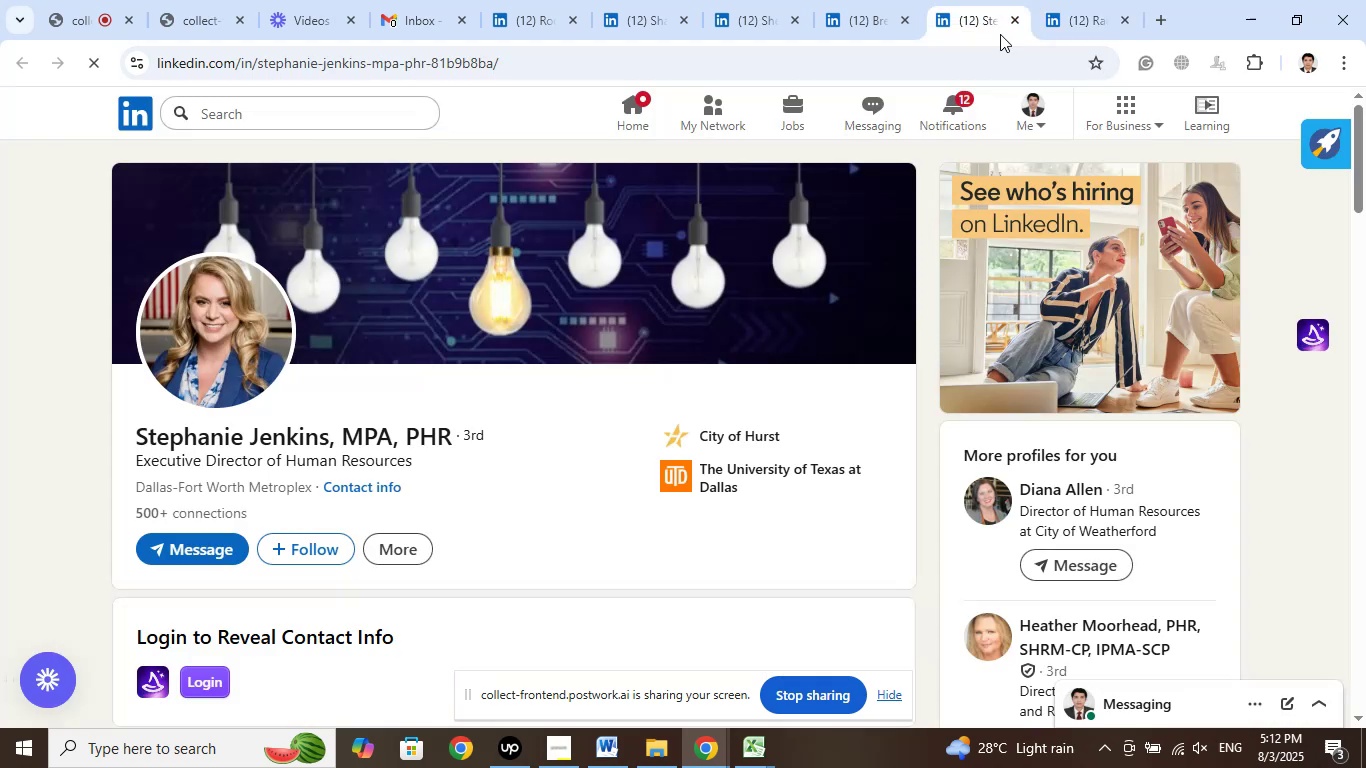 
left_click([1067, 11])
 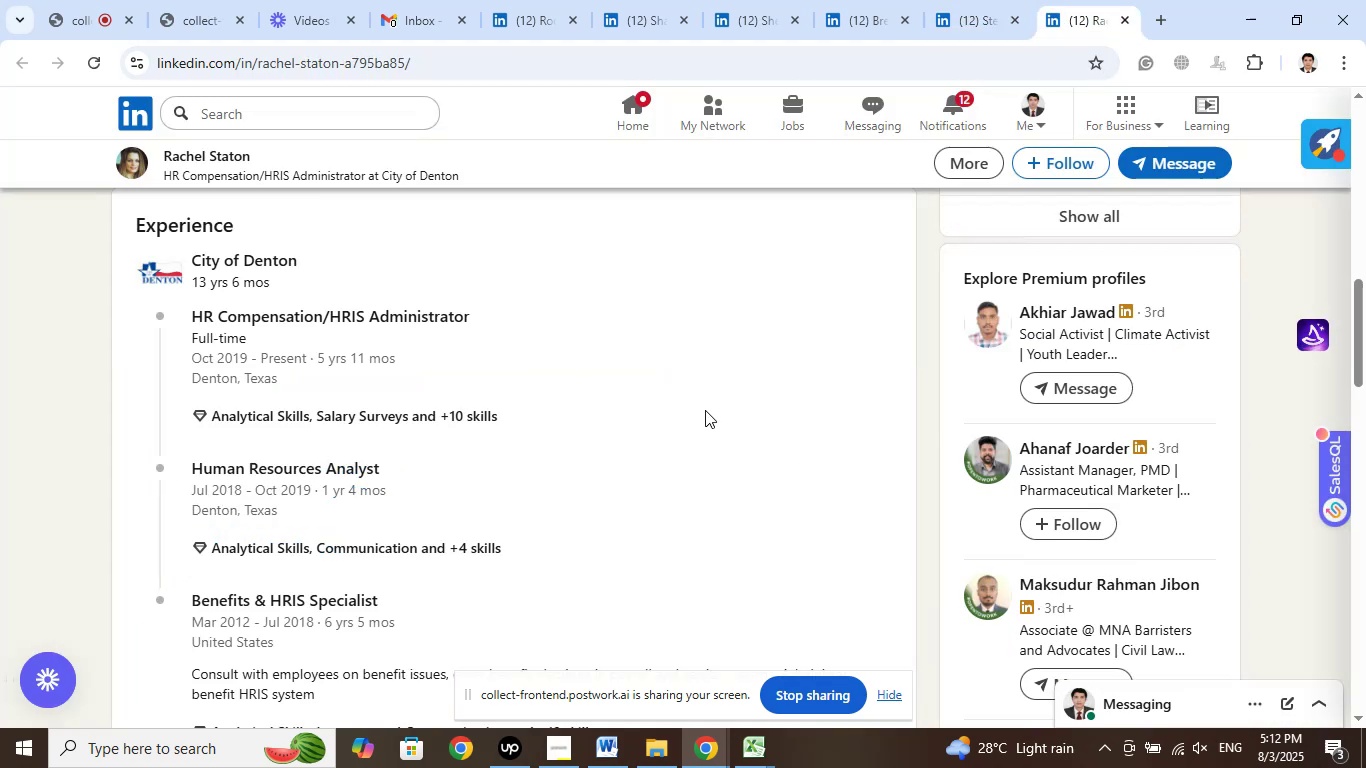 
wait(12.33)
 